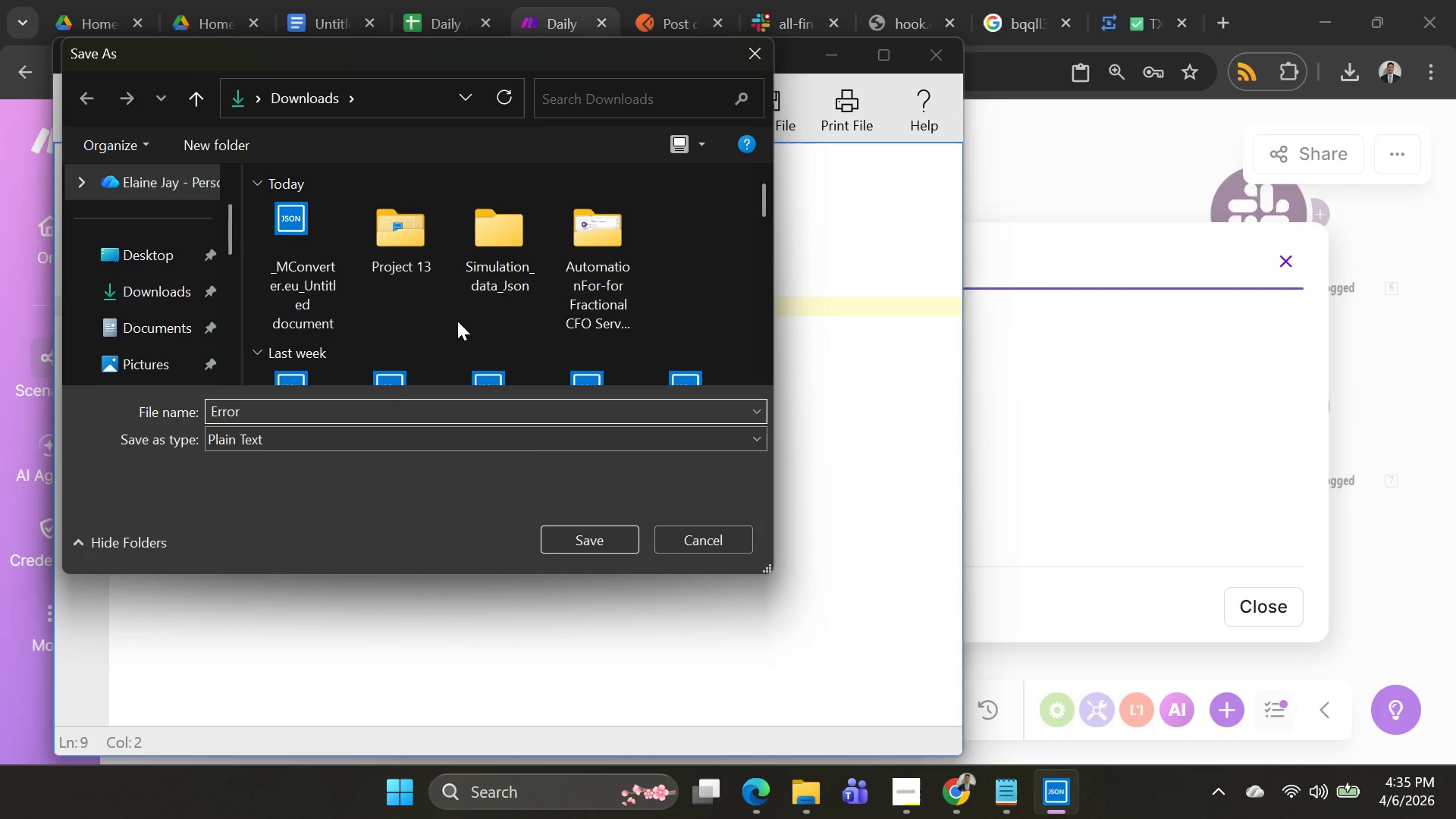 
hold_key(key=ShiftLeft, duration=1.52)
 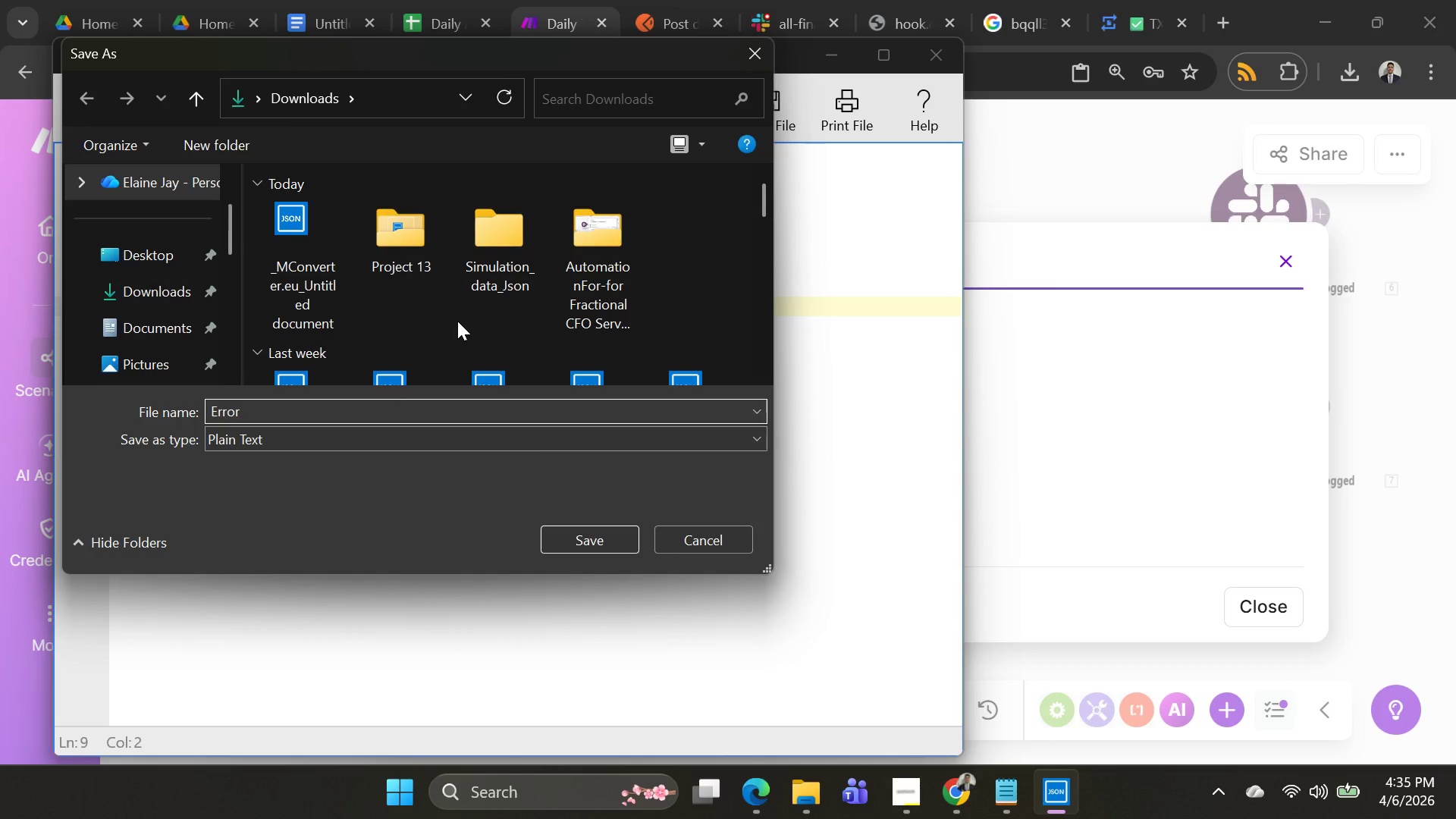 
hold_key(key=ShiftLeft, duration=1.5)
 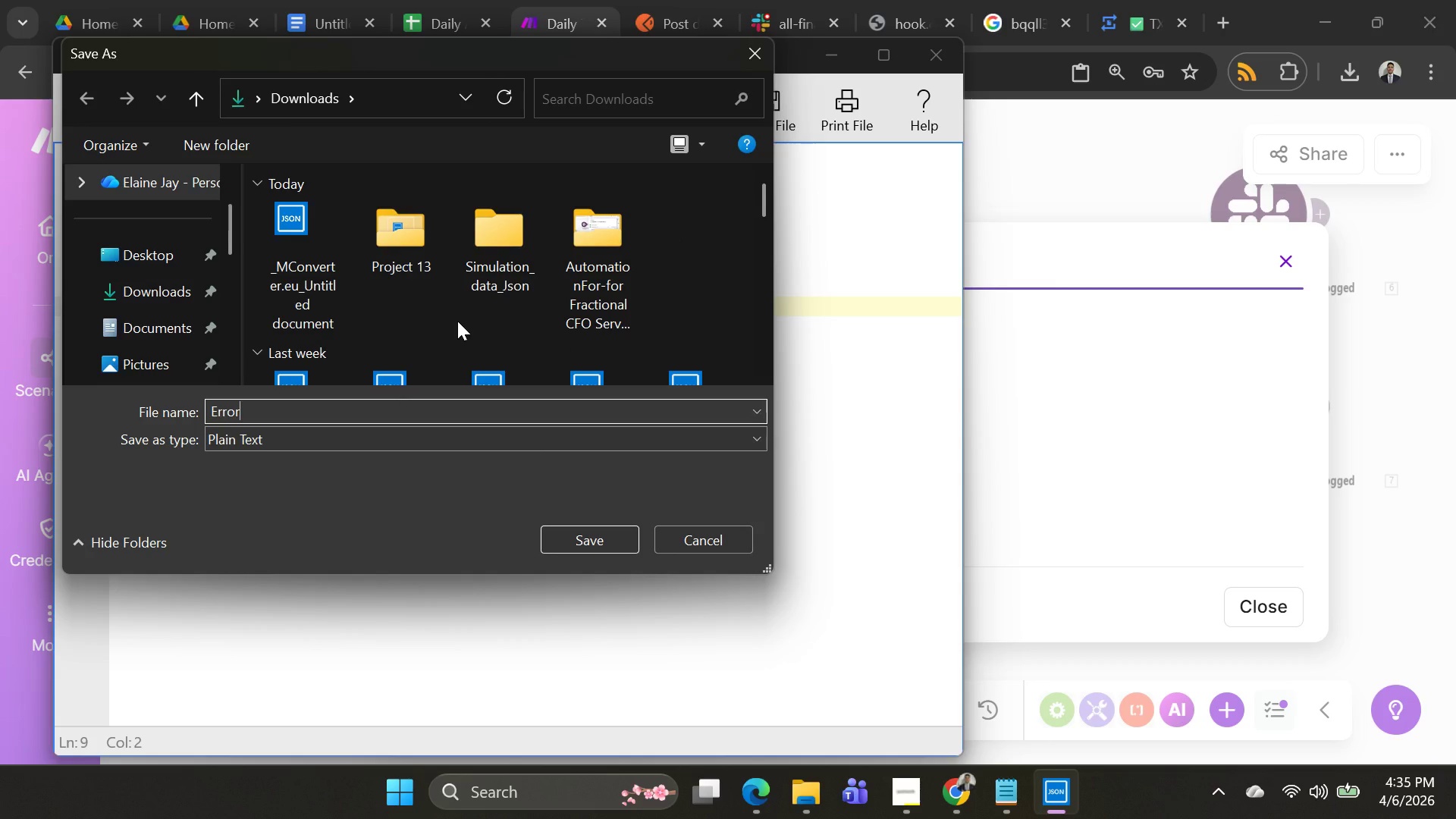 
type(Path_simumat)
key(Backspace)
key(Backspace)
key(Backspace)
type(lation_data.Jso)
key(Backspace)
key(Backspace)
key(Backspace)
type(json)
 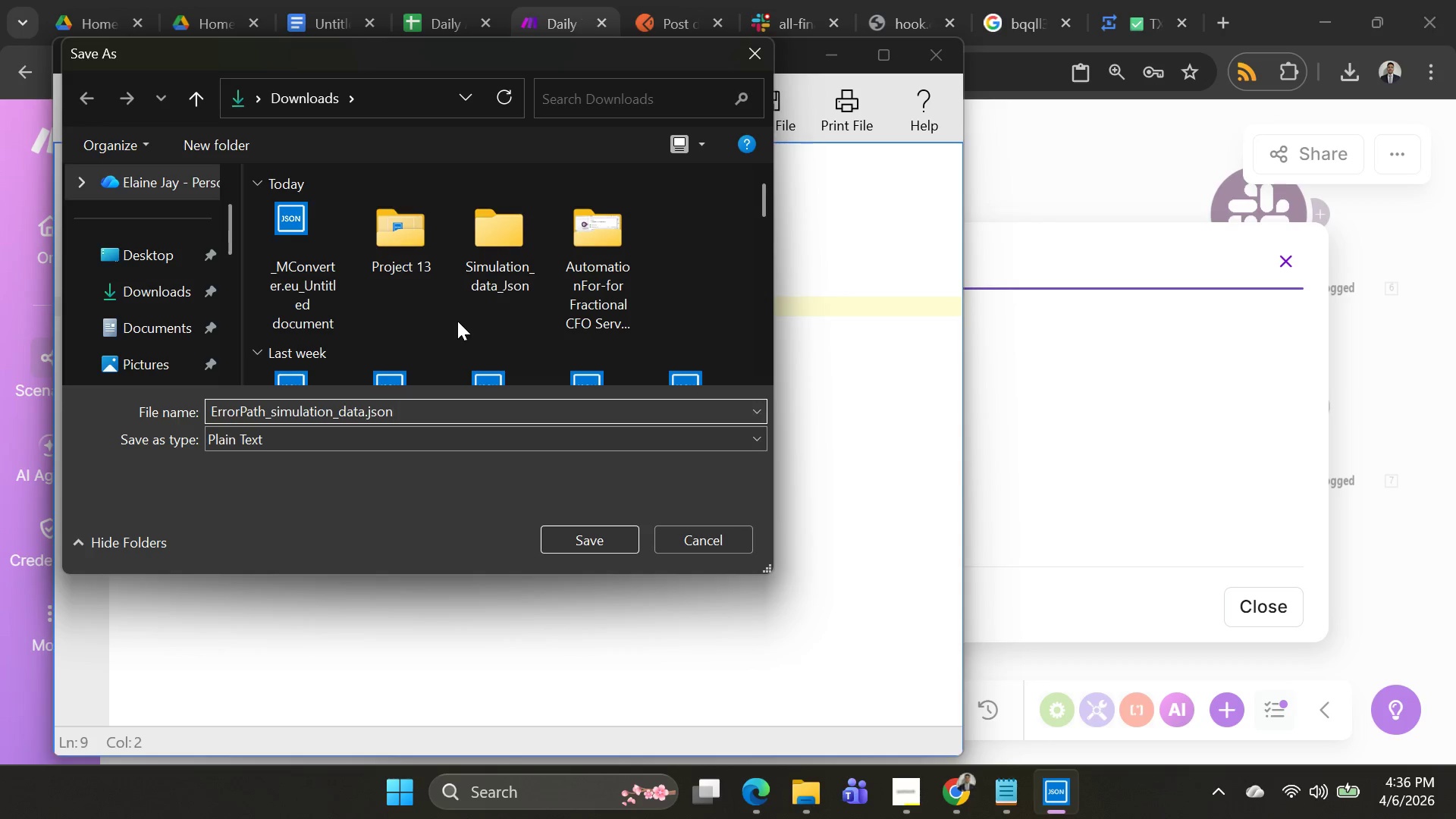 
key(Enter)
 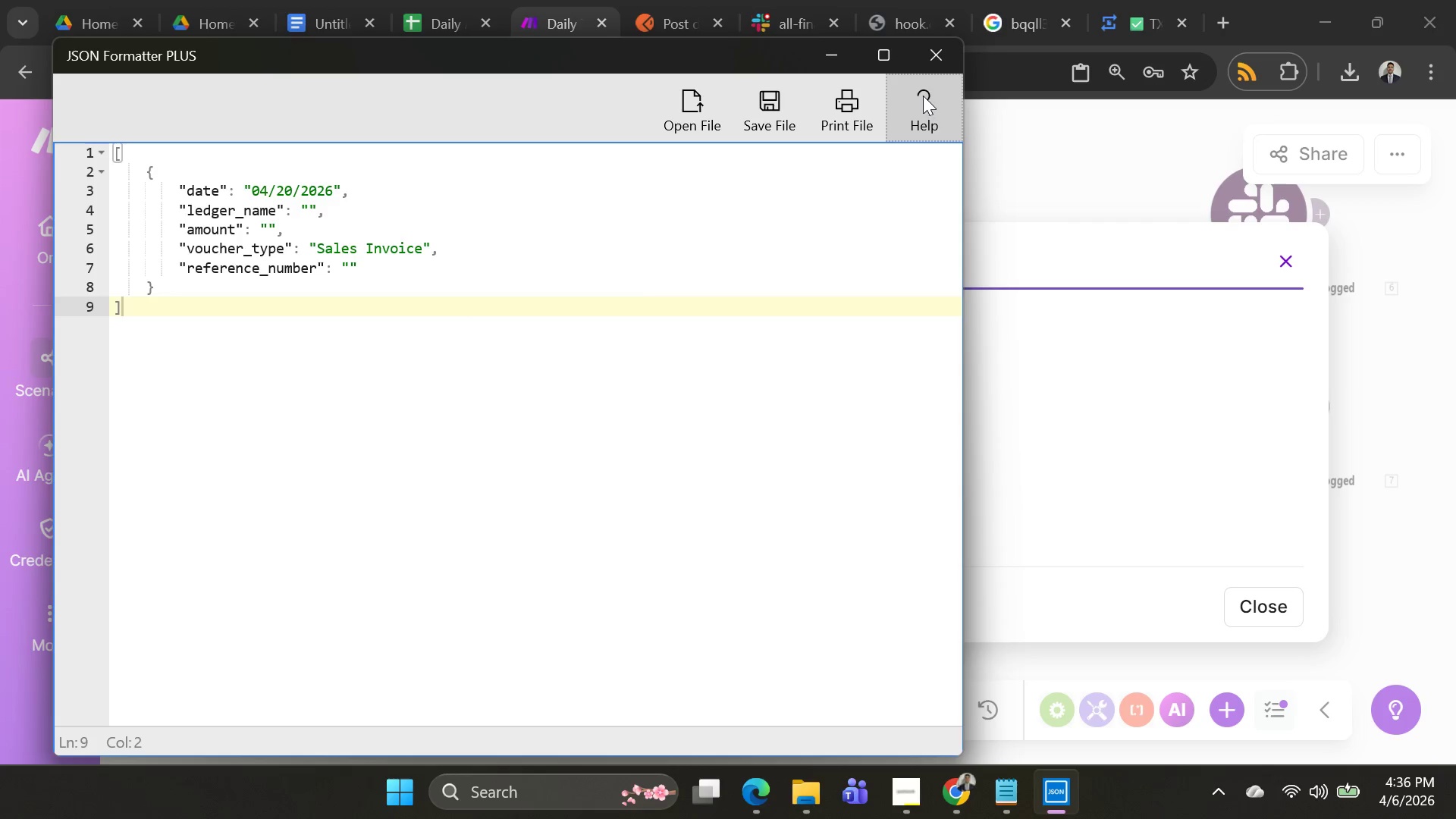 
left_click([946, 62])
 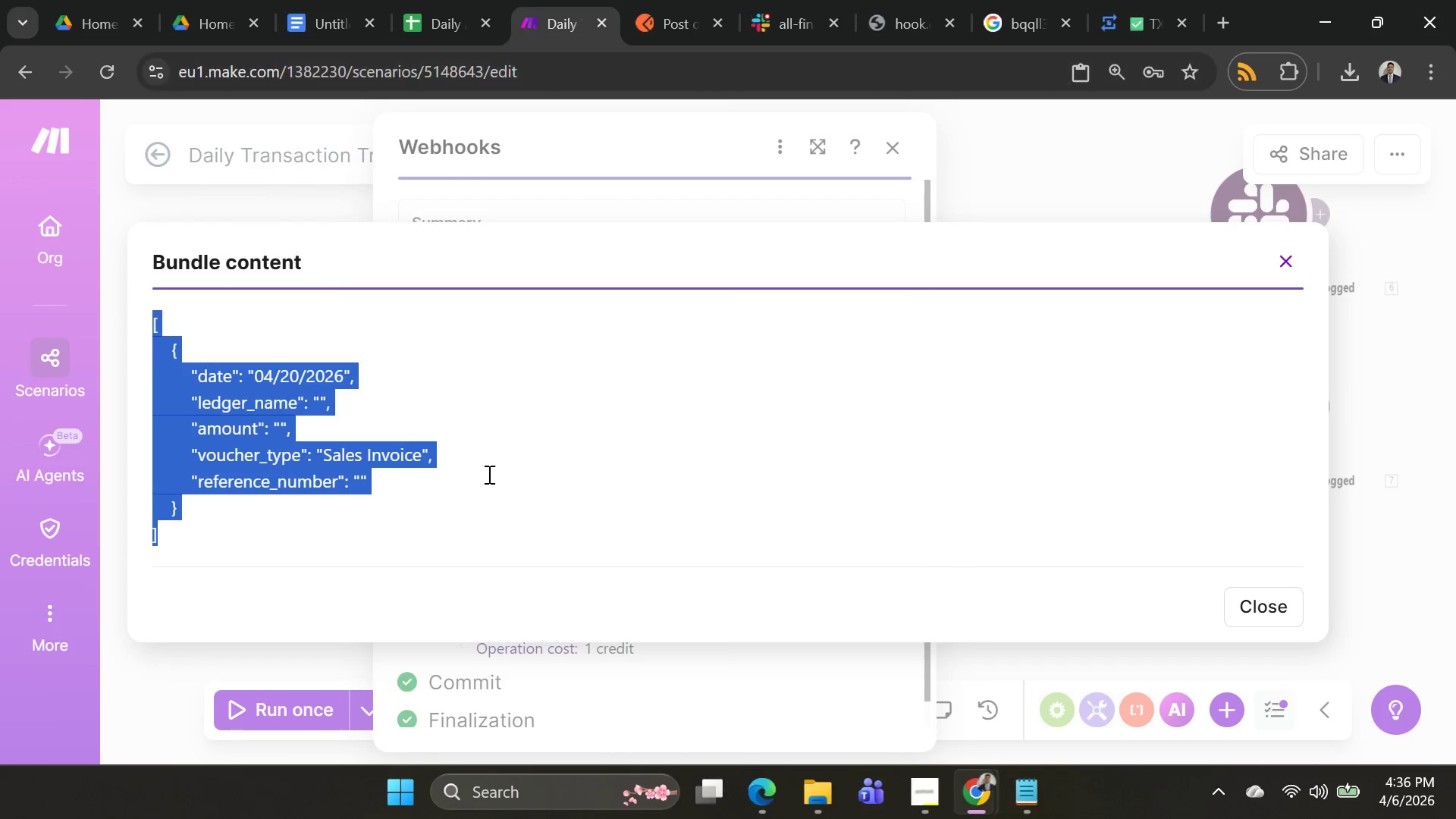 
key(Alt+AltLeft)
 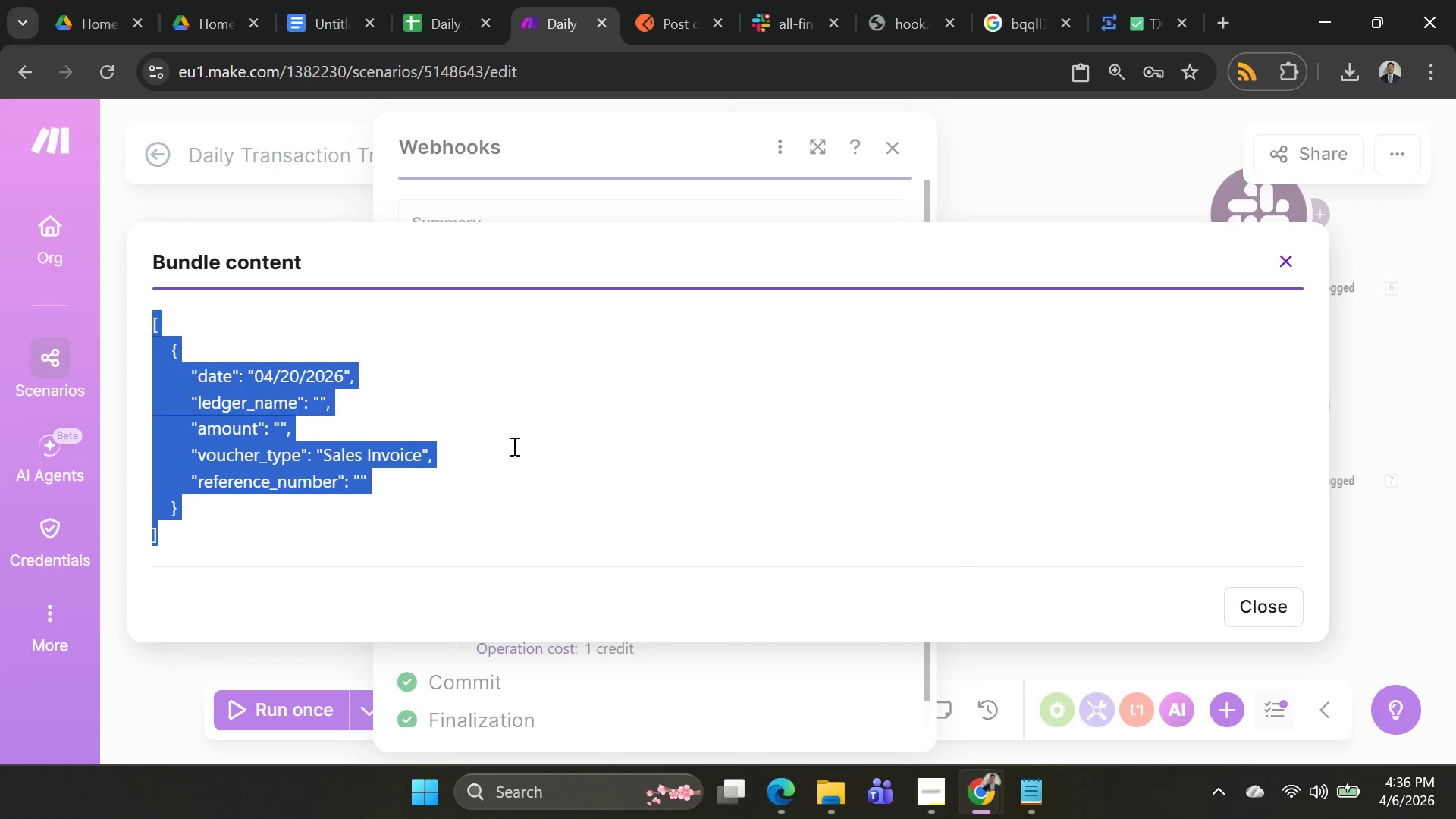 
key(Alt+Tab)
 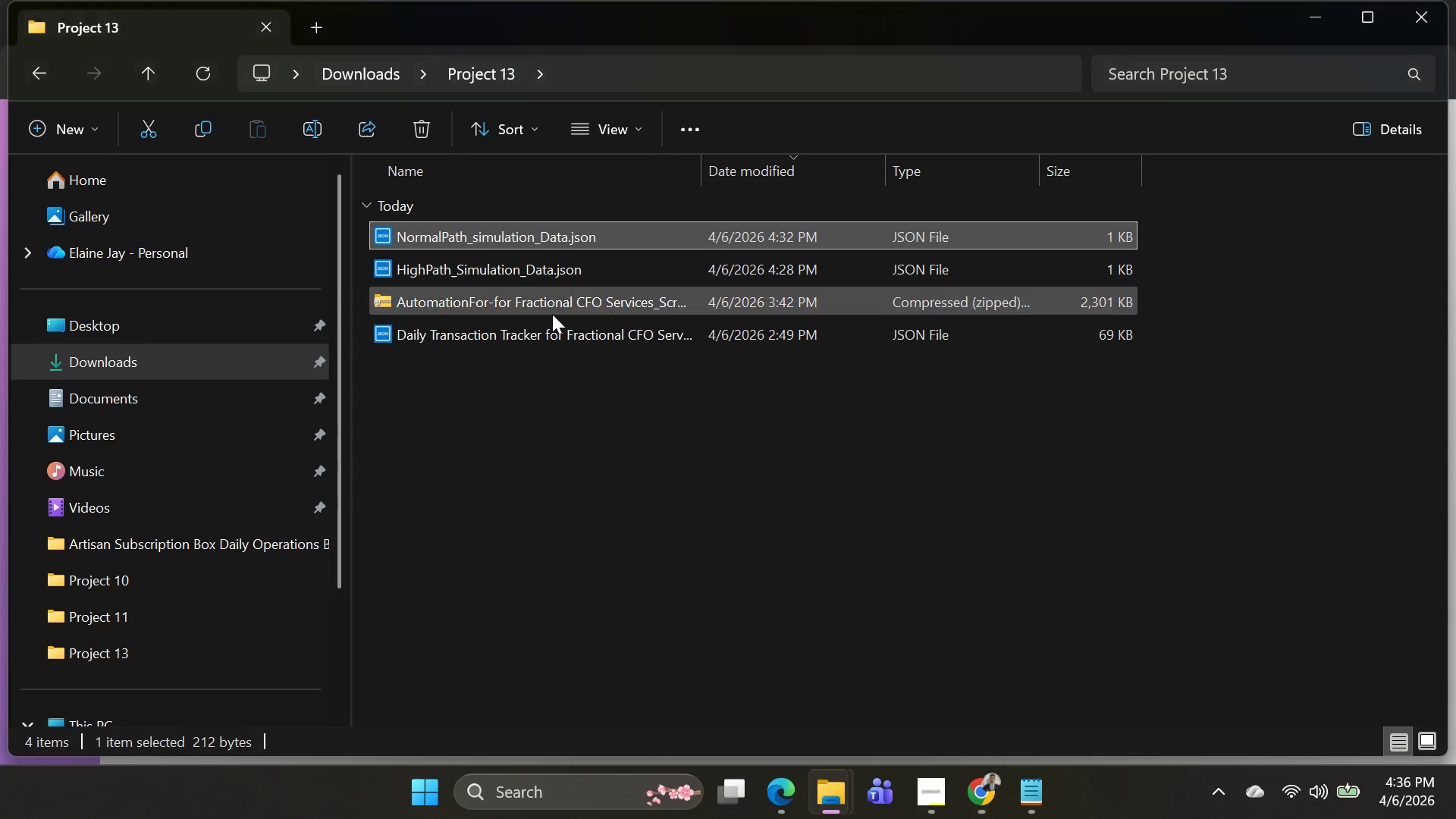 
key(Alt+AltLeft)
 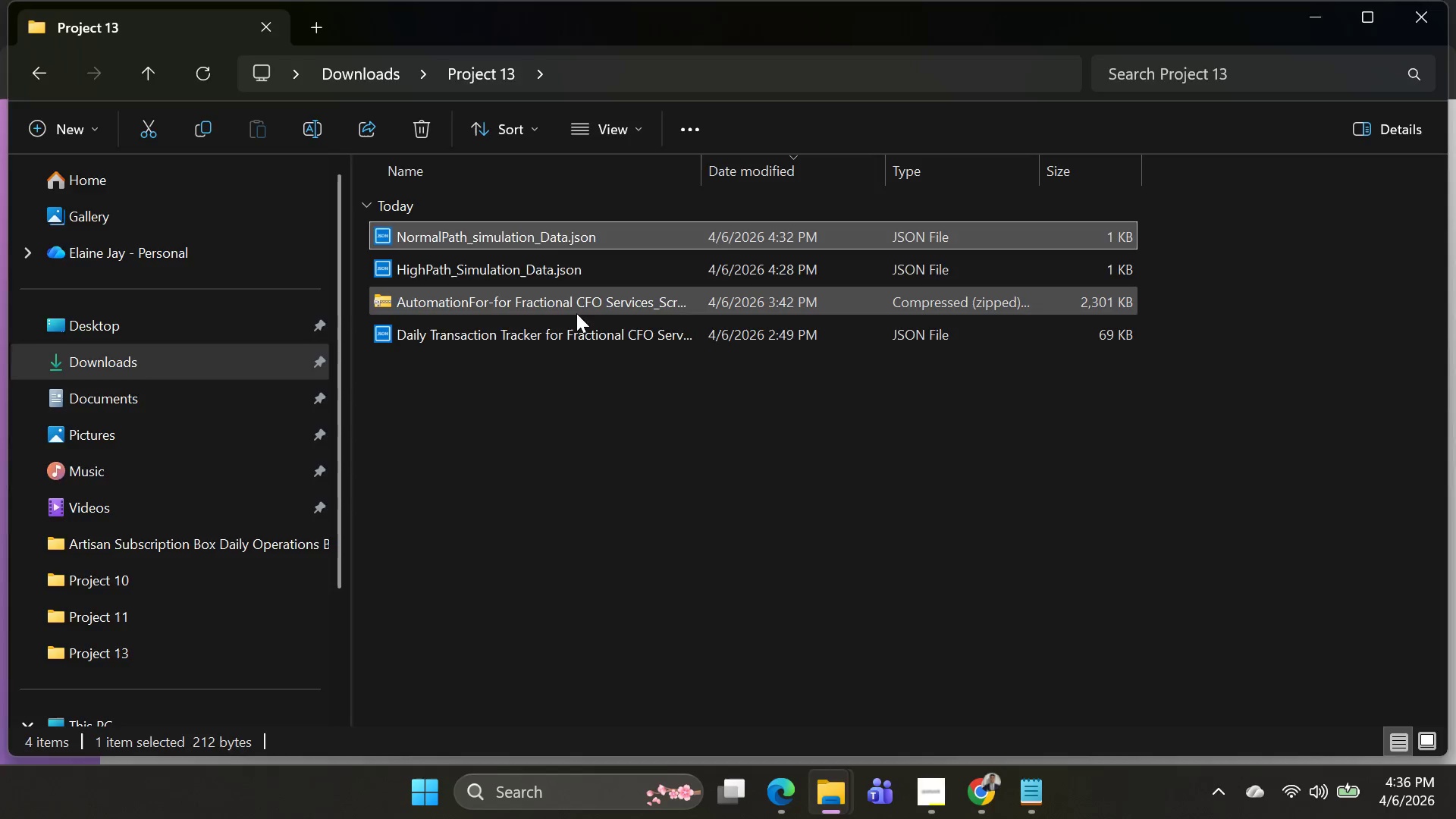 
key(Alt+Tab)
 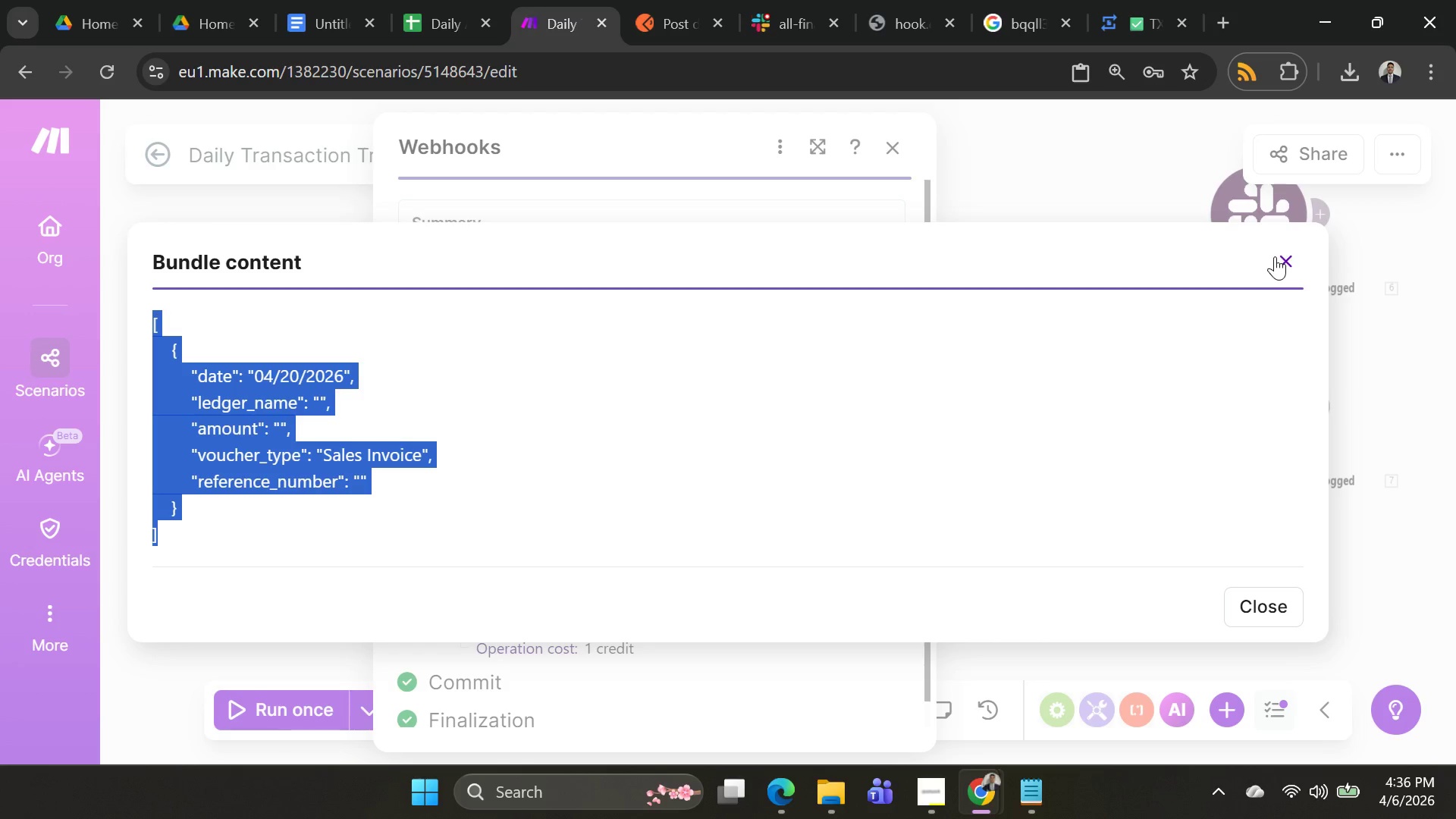 
left_click([1275, 256])
 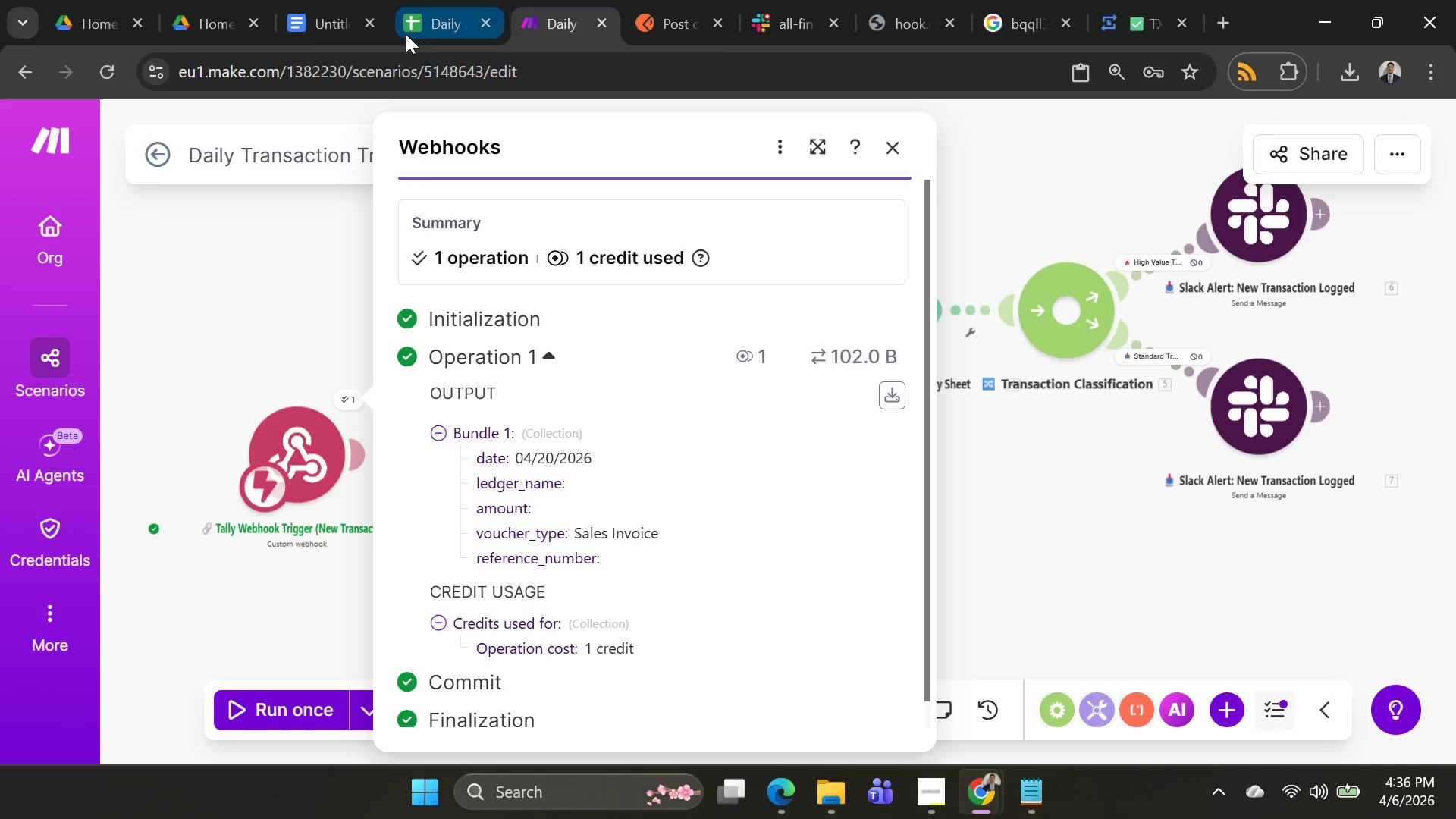 
left_click([304, 31])
 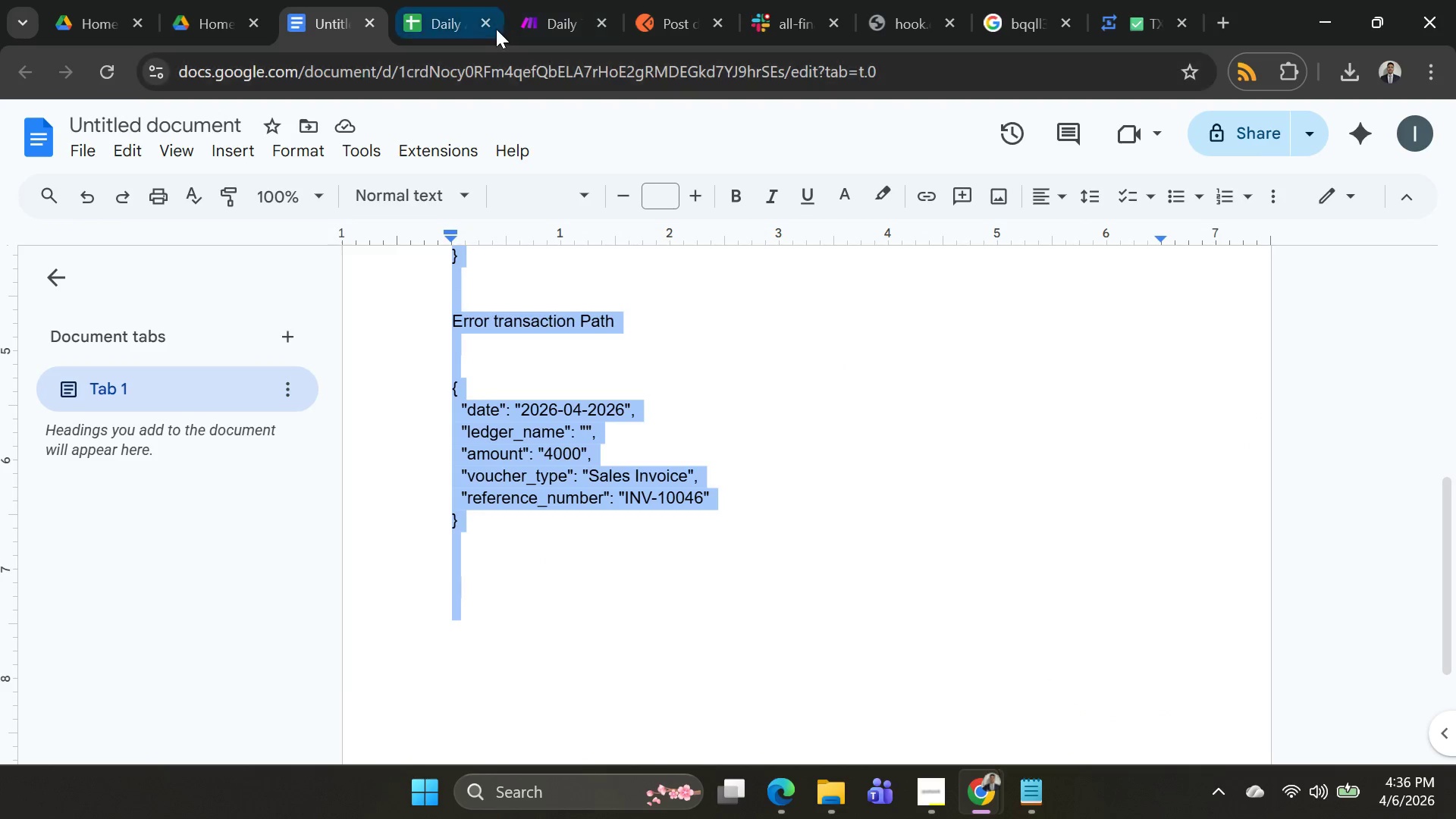 
left_click([447, 22])
 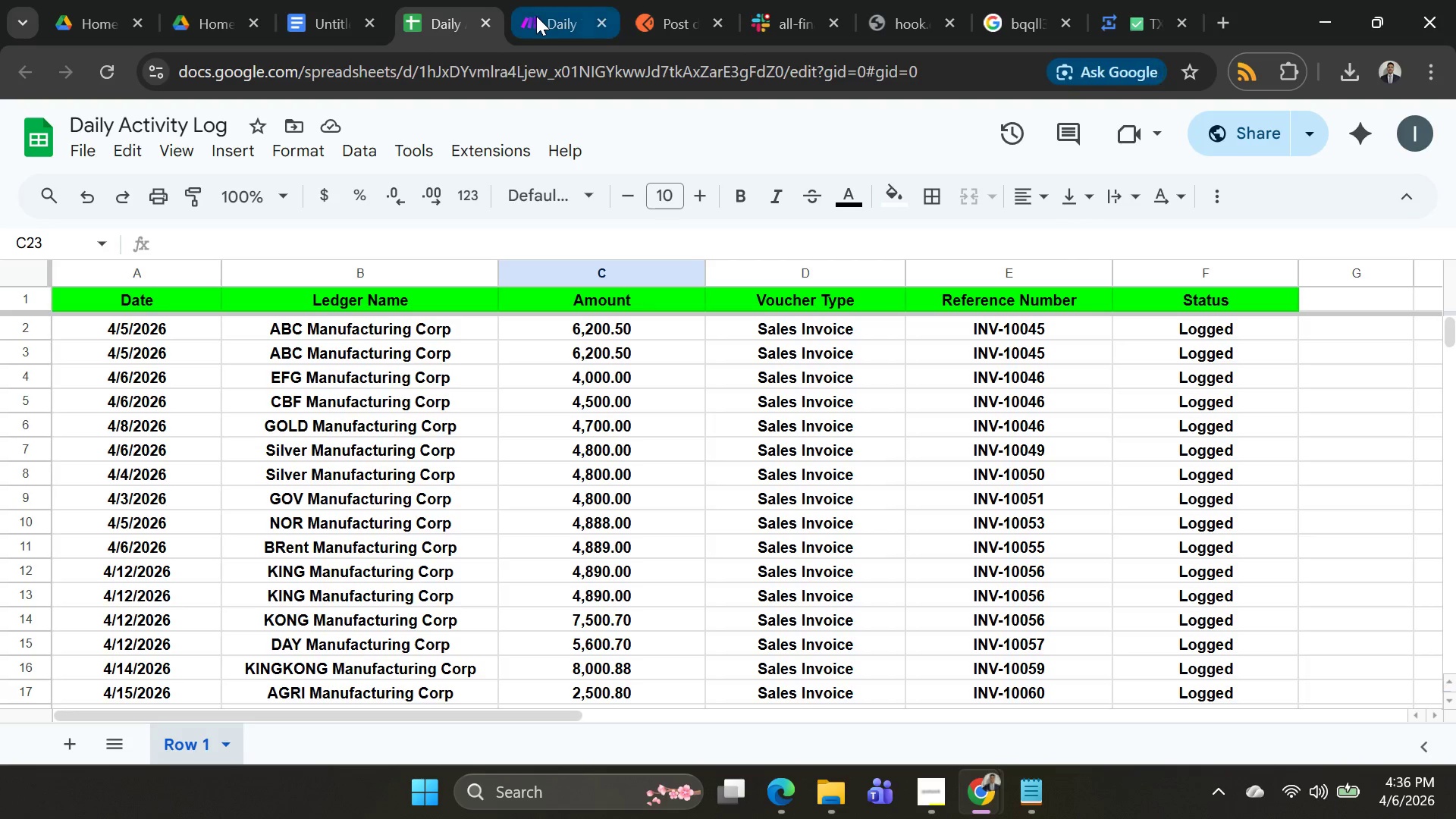 
left_click([538, 16])
 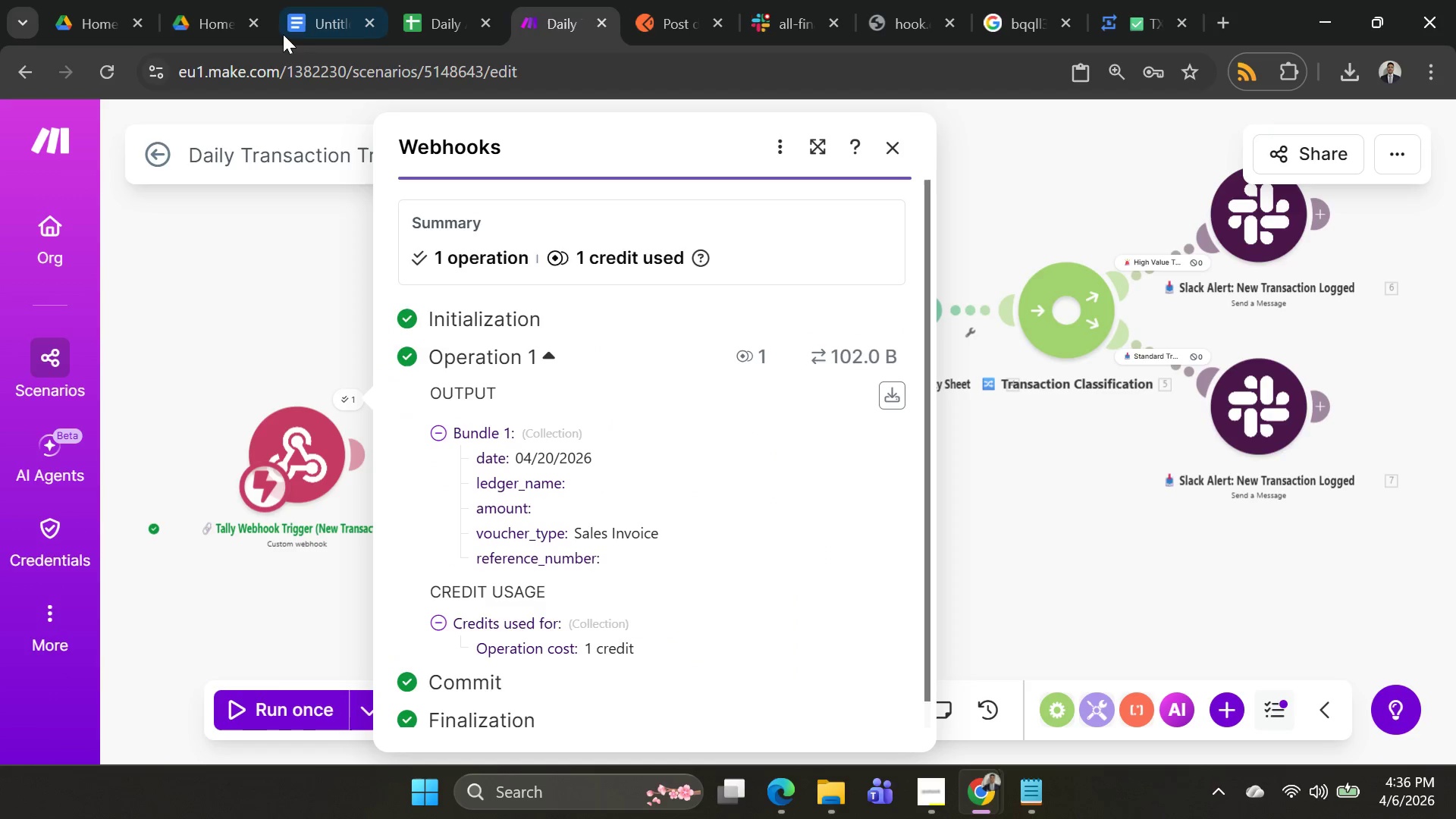 
left_click([302, 18])
 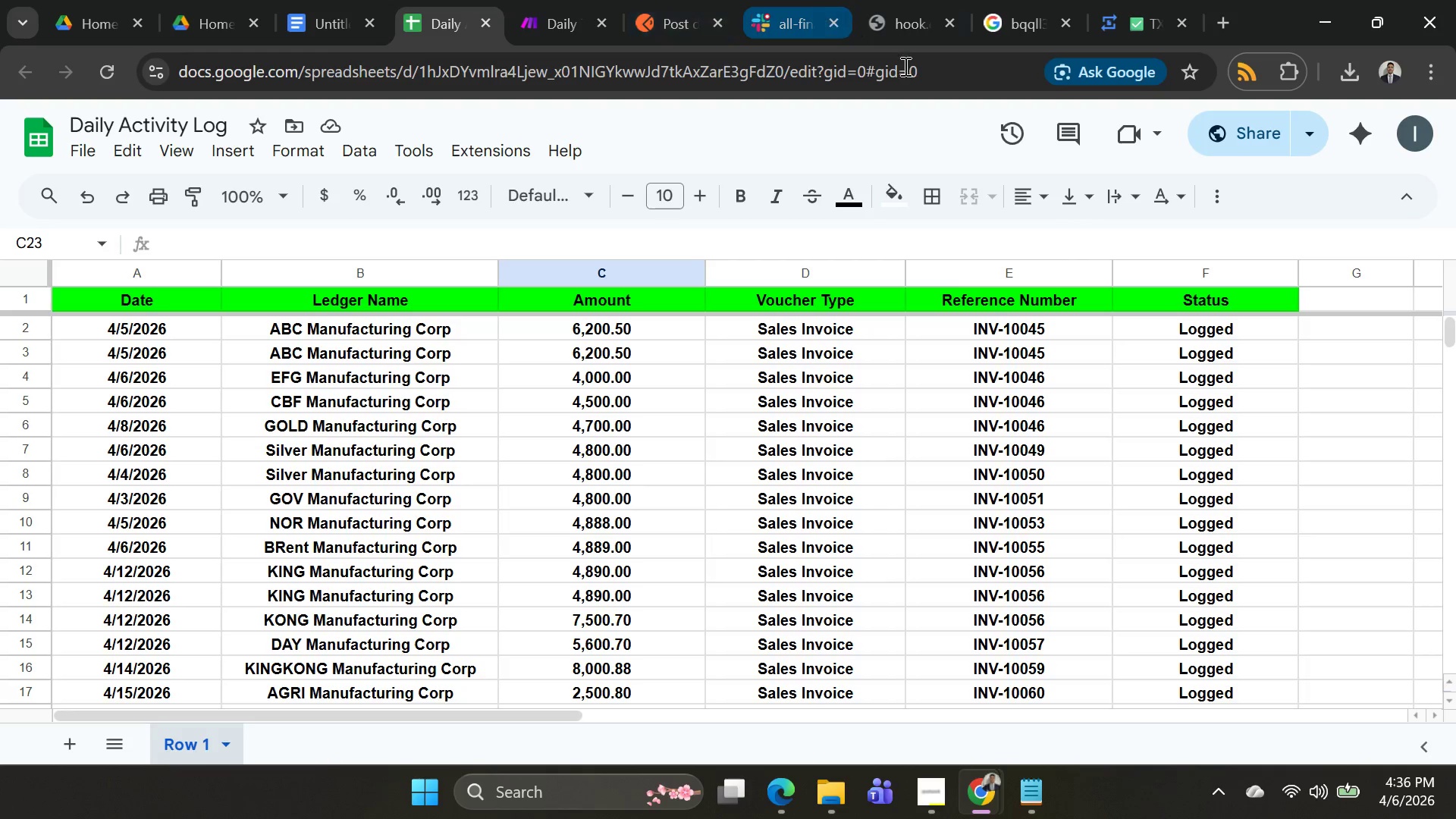 
mouse_move([914, 776])
 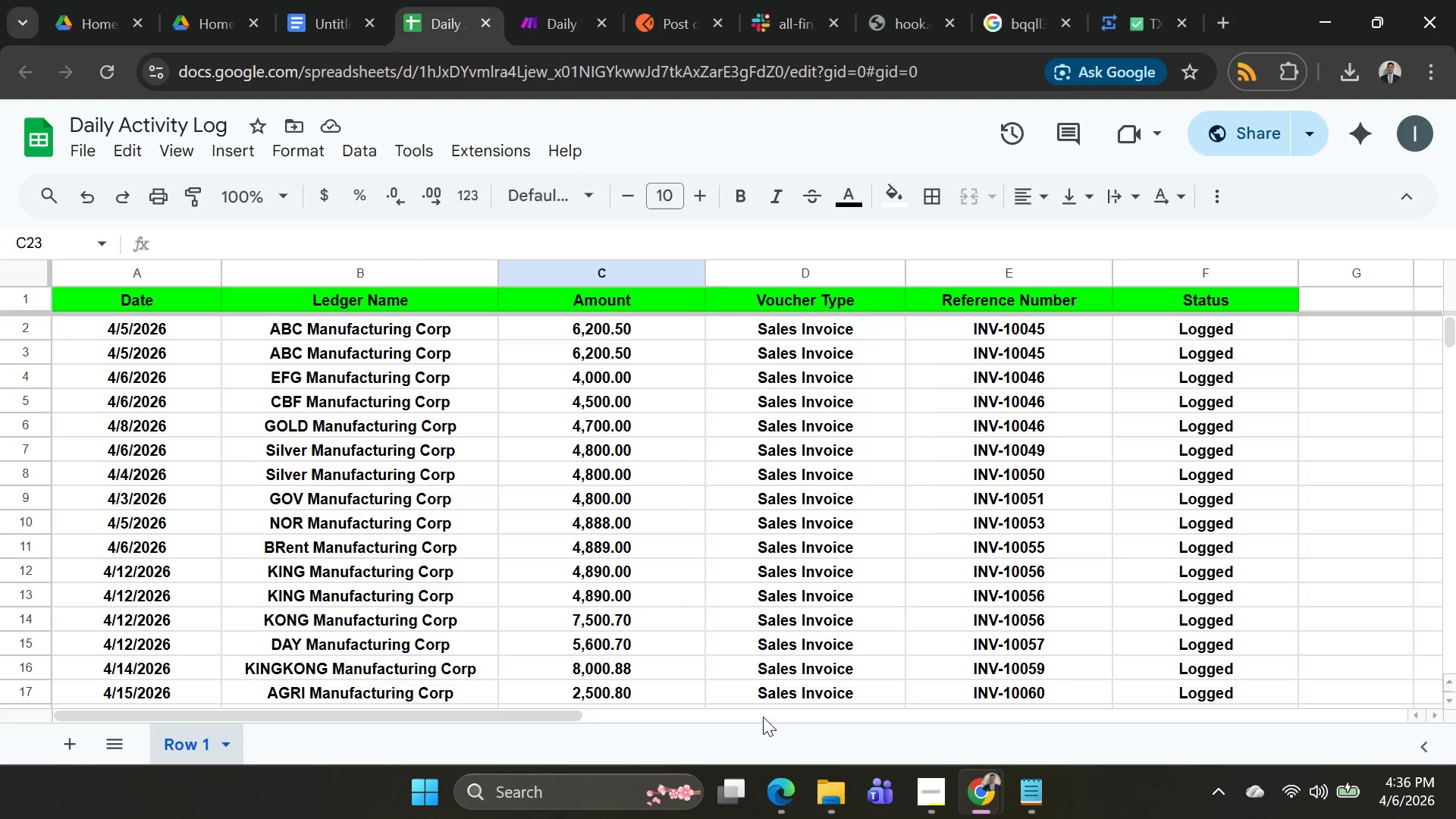 
left_click([826, 791])
 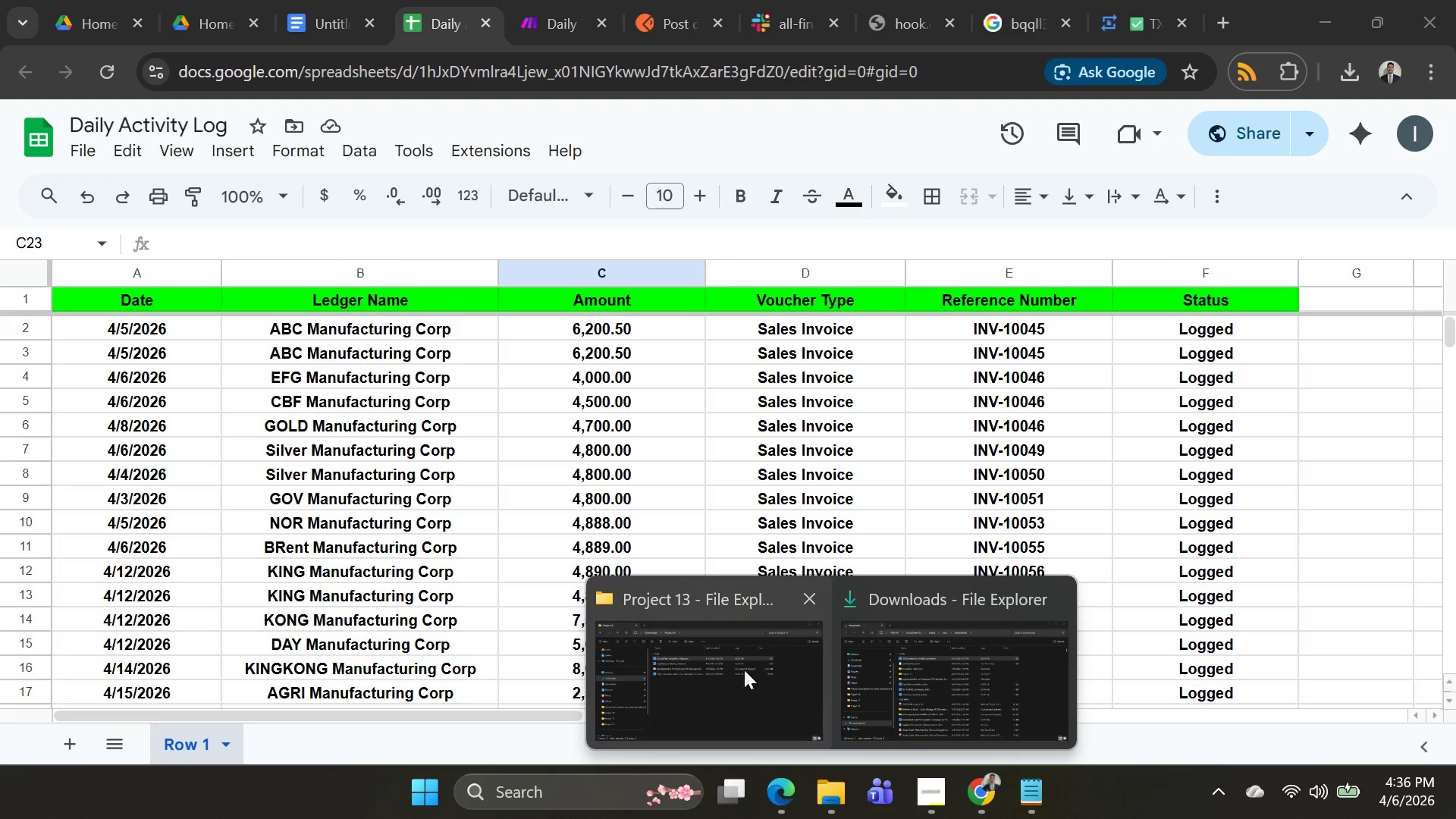 
left_click([744, 670])
 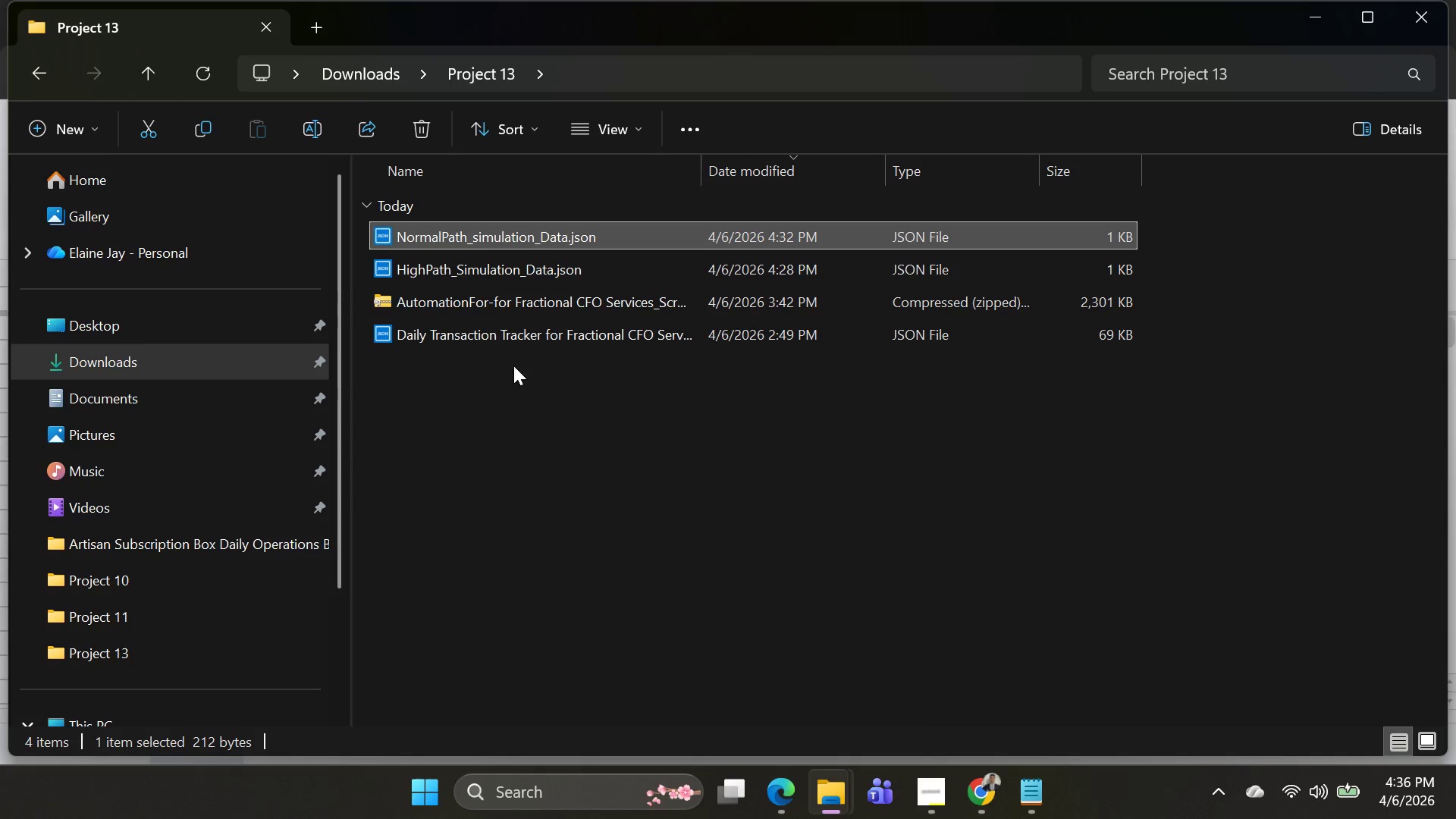 
mouse_move([523, 341])
 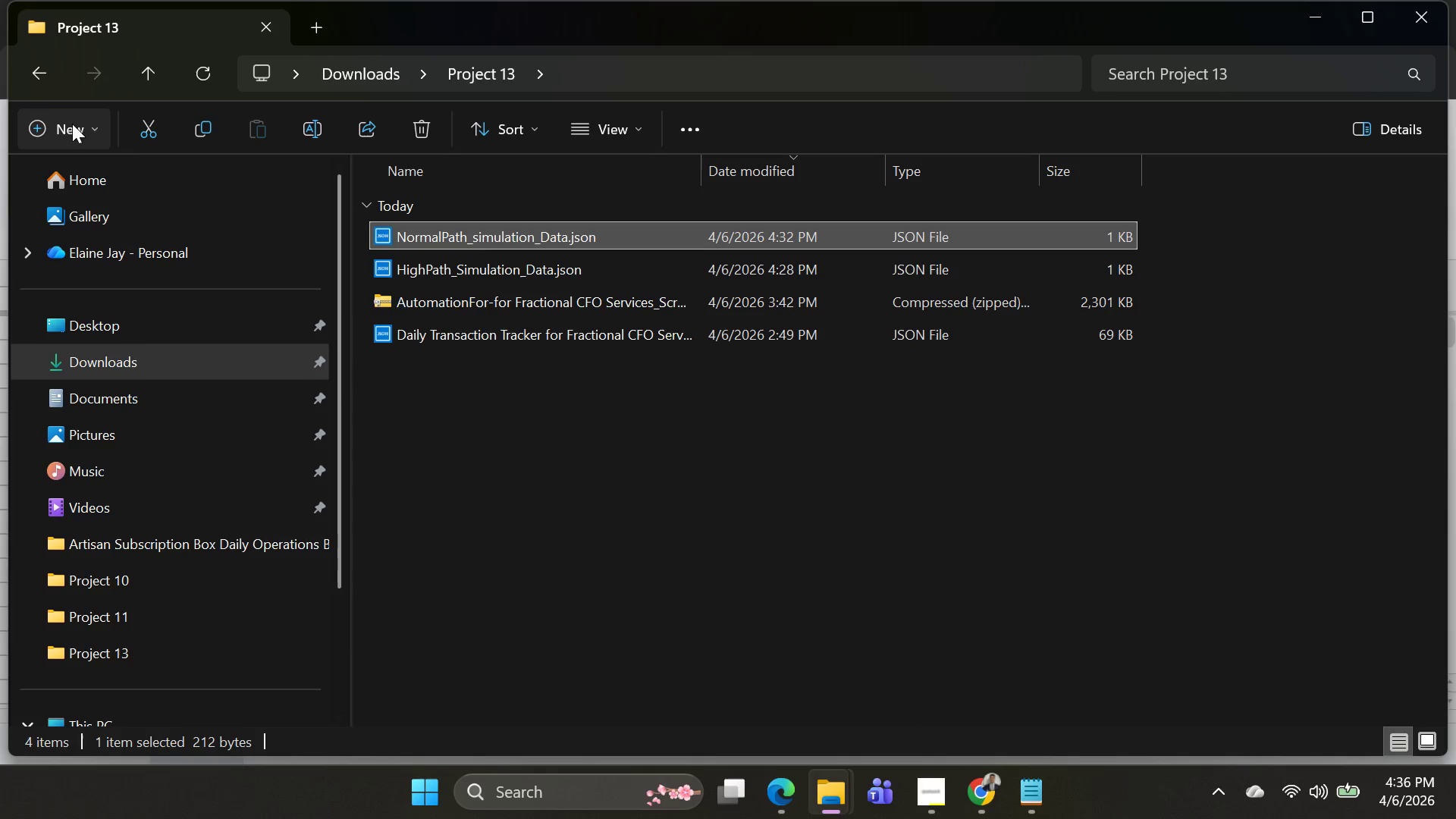 
left_click([55, 69])
 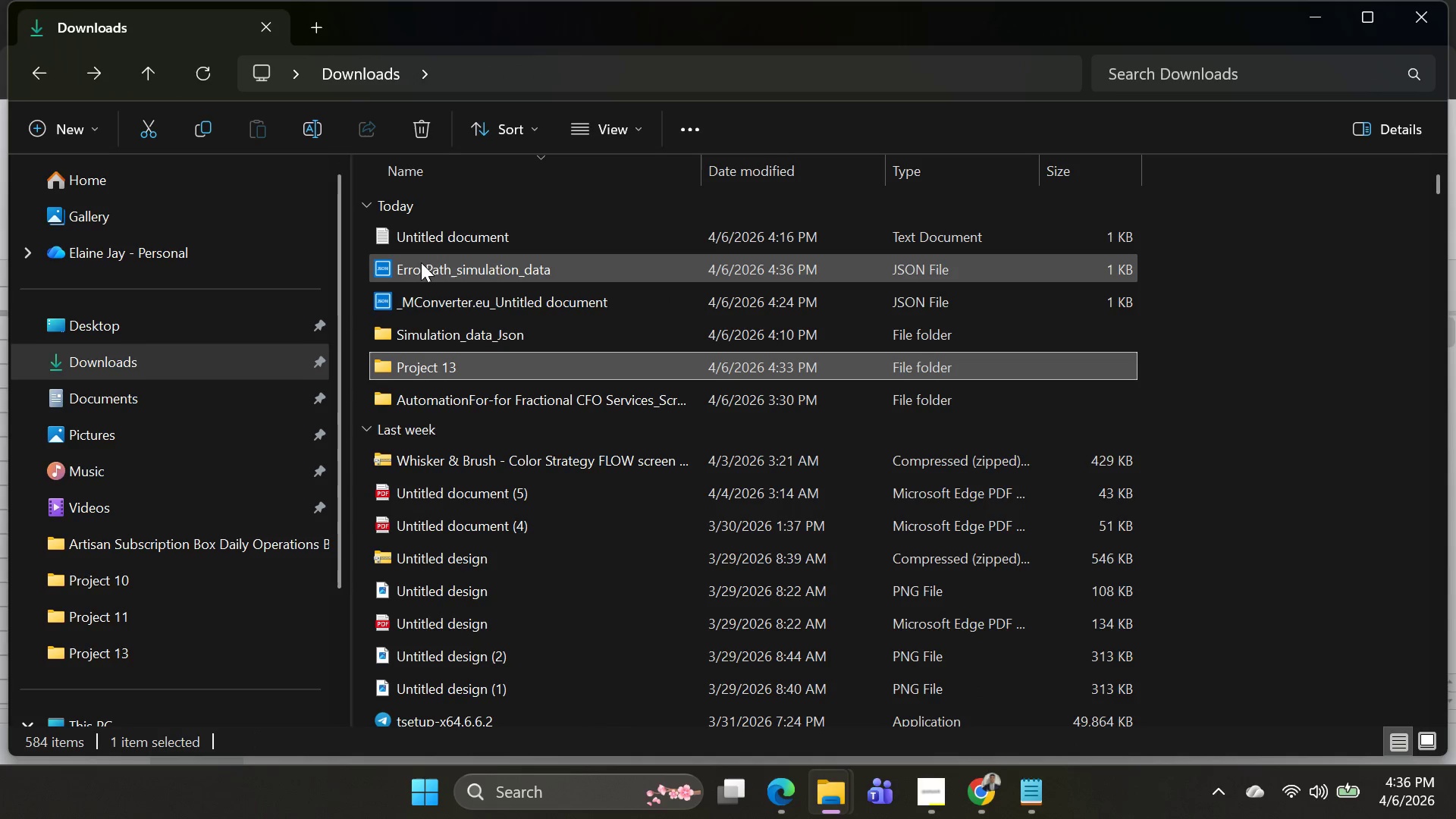 
left_click([424, 273])
 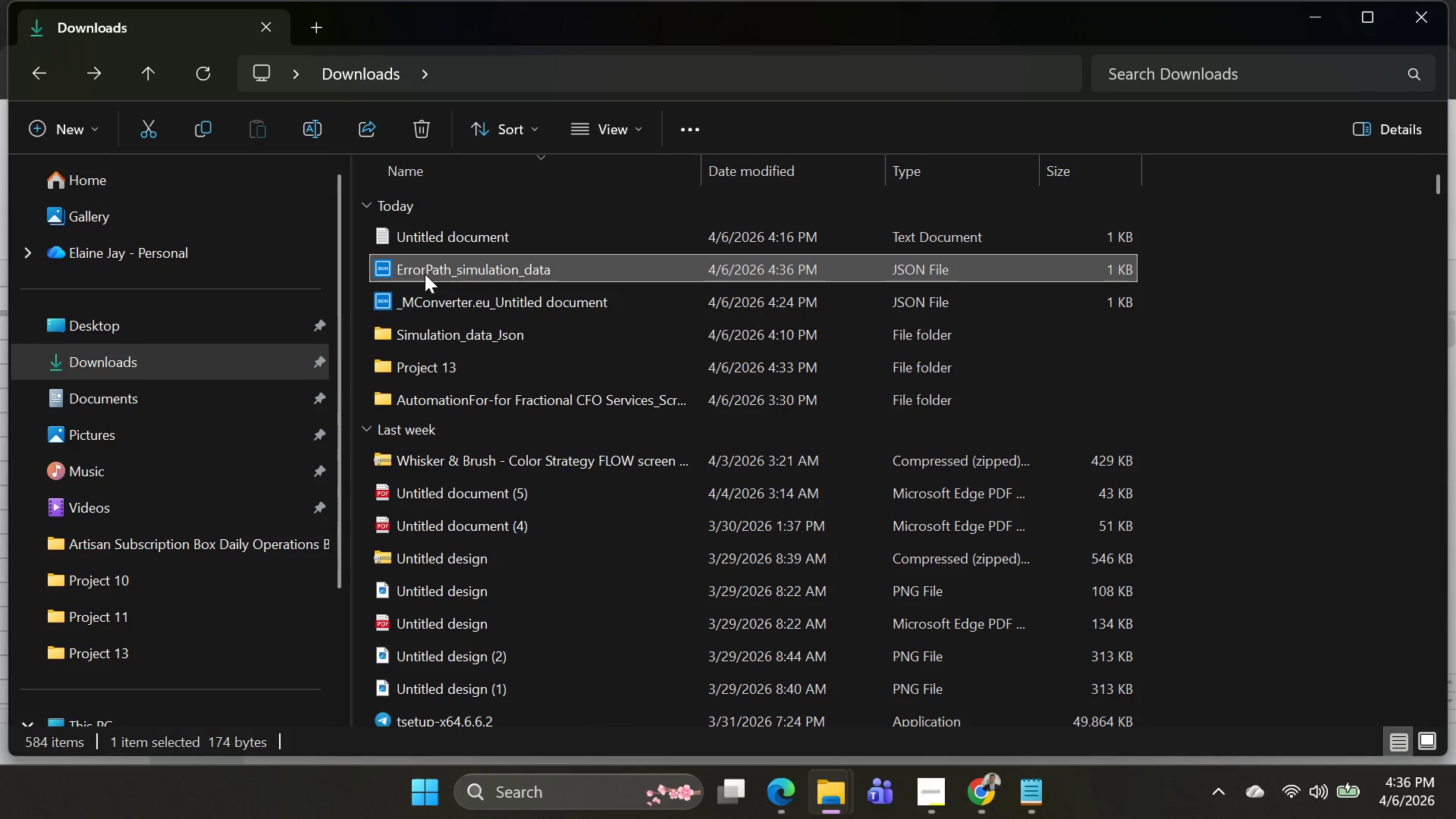 
right_click([425, 274])
 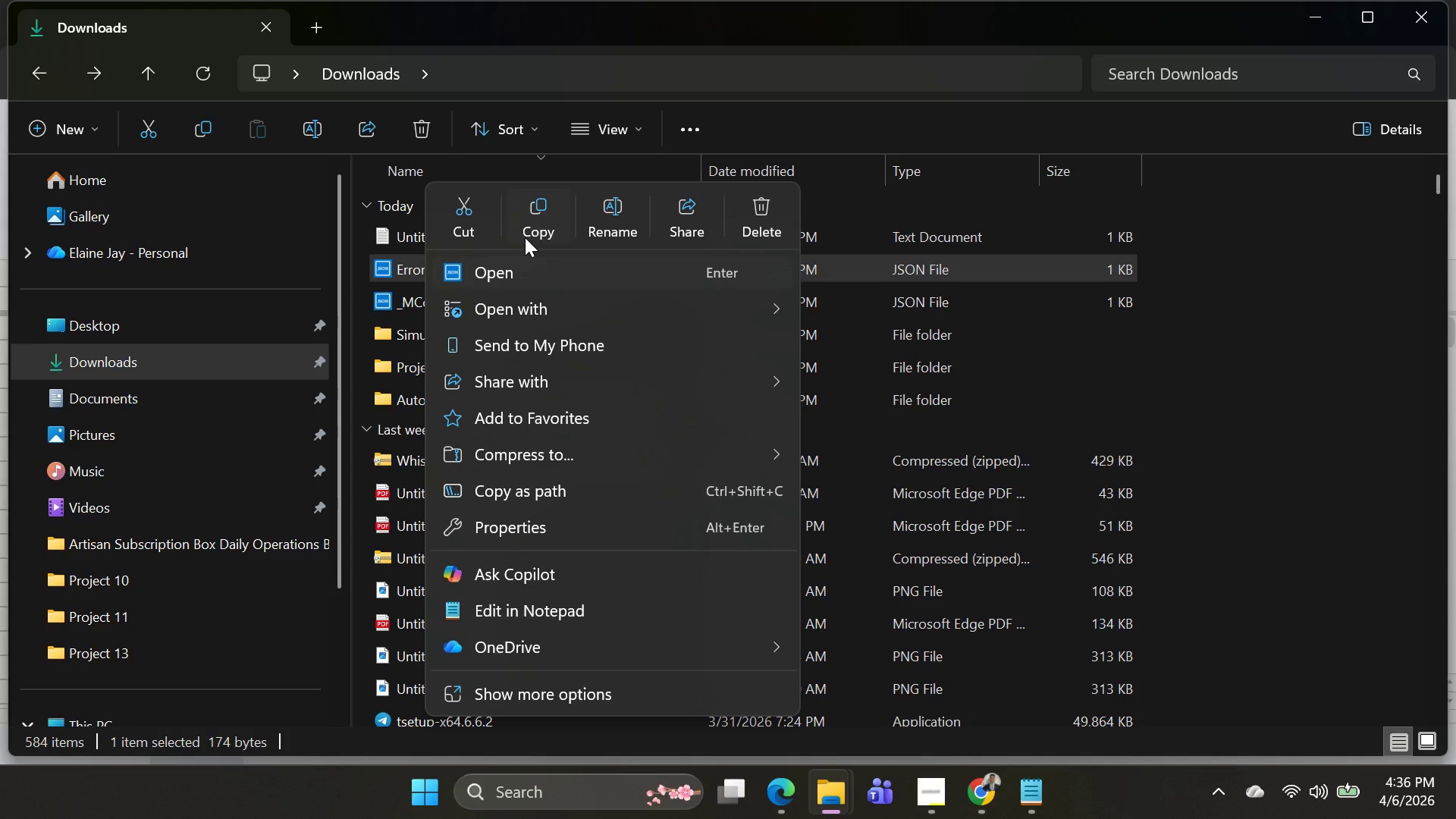 
left_click([489, 222])
 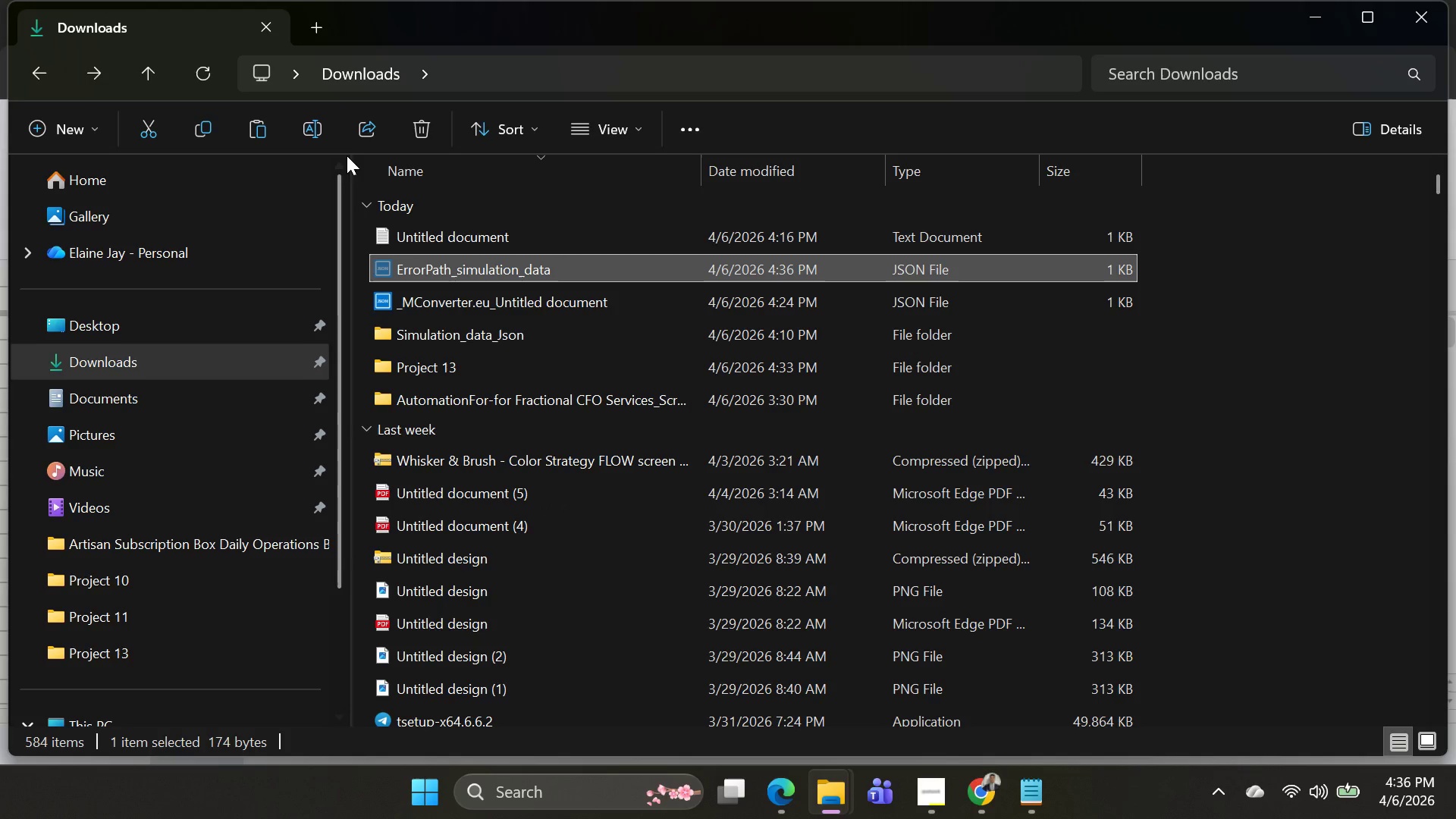 
key(Alt+AltLeft)
 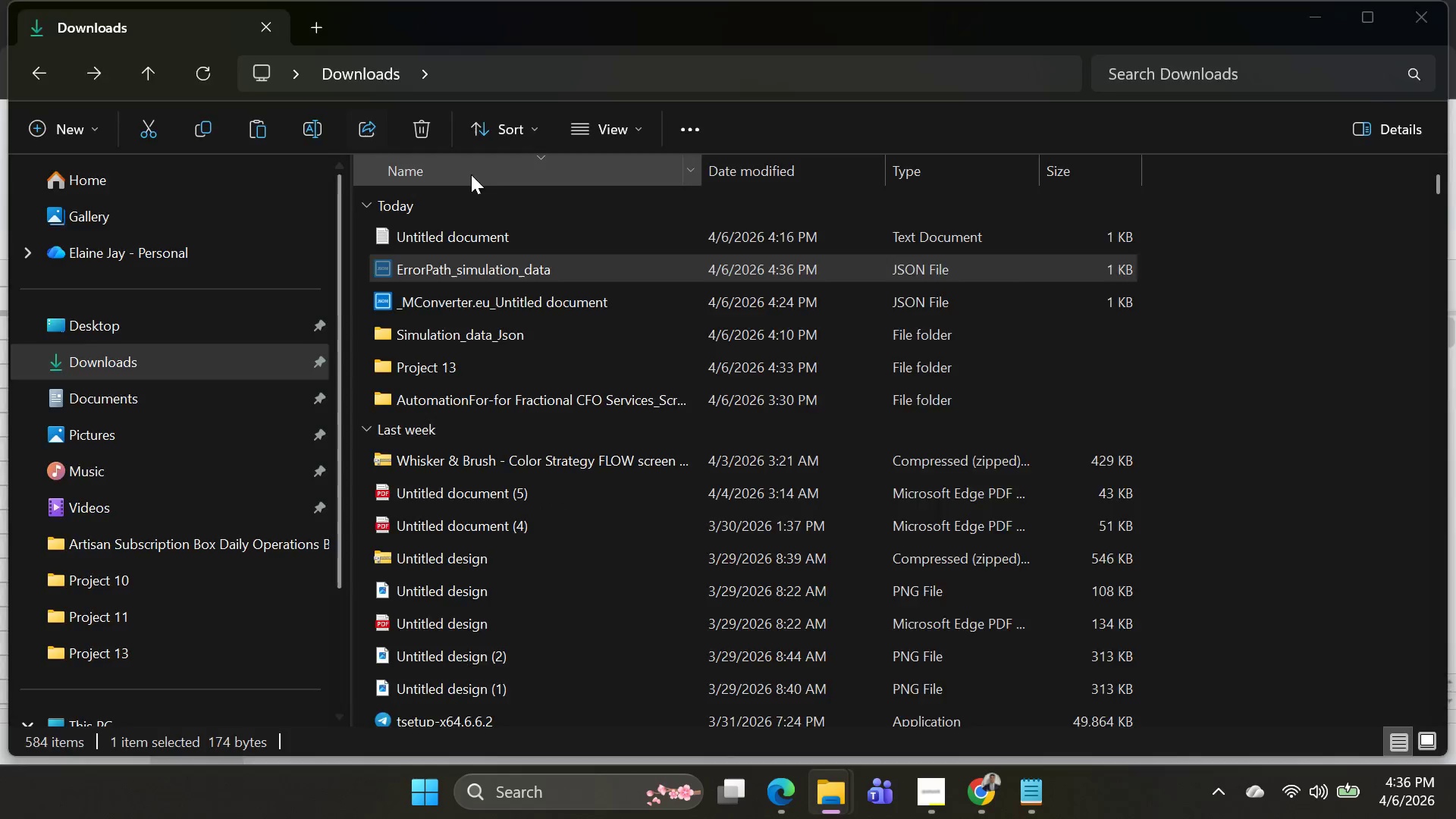 
key(Alt+Tab)
 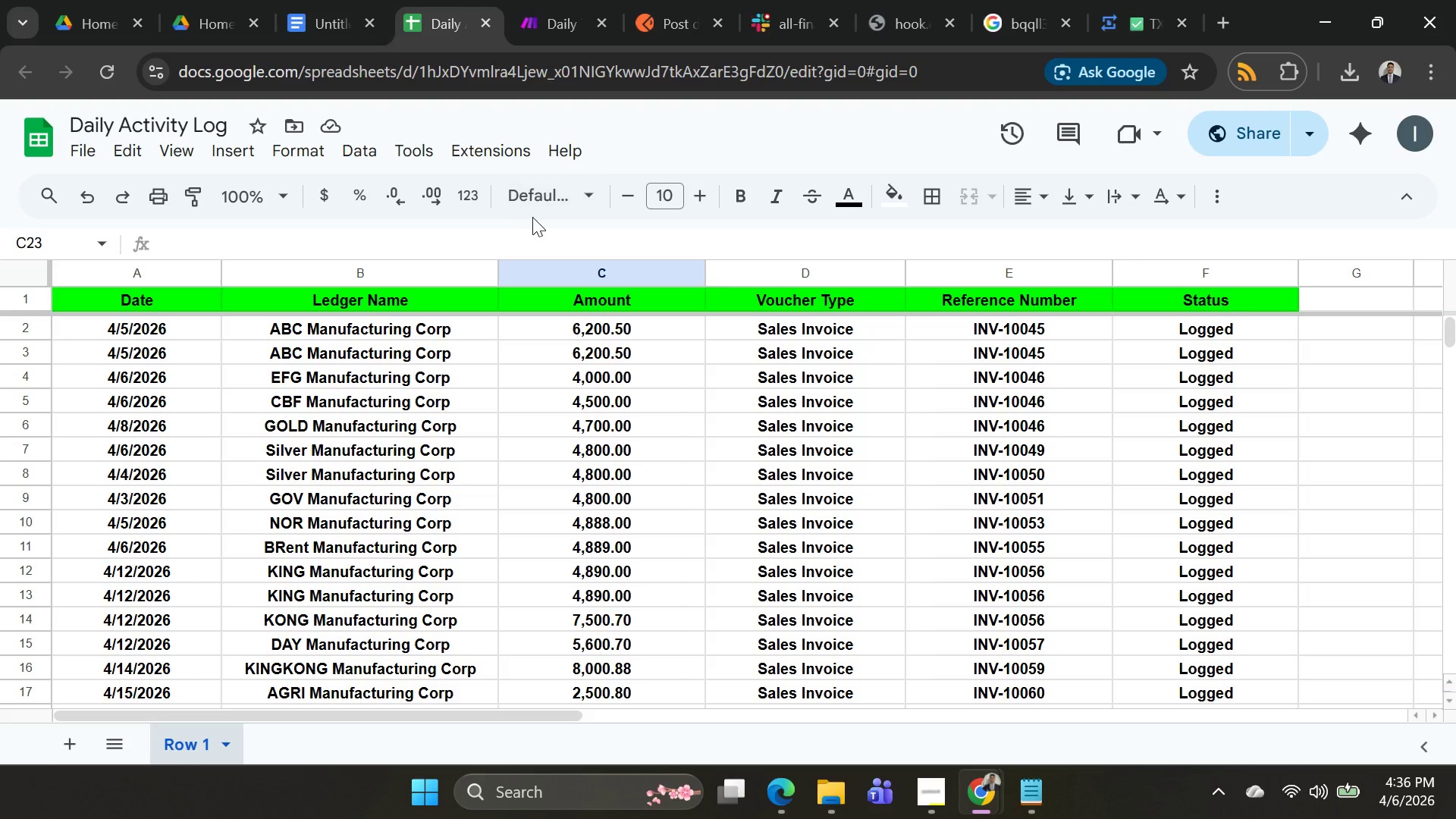 
key(Alt+AltLeft)
 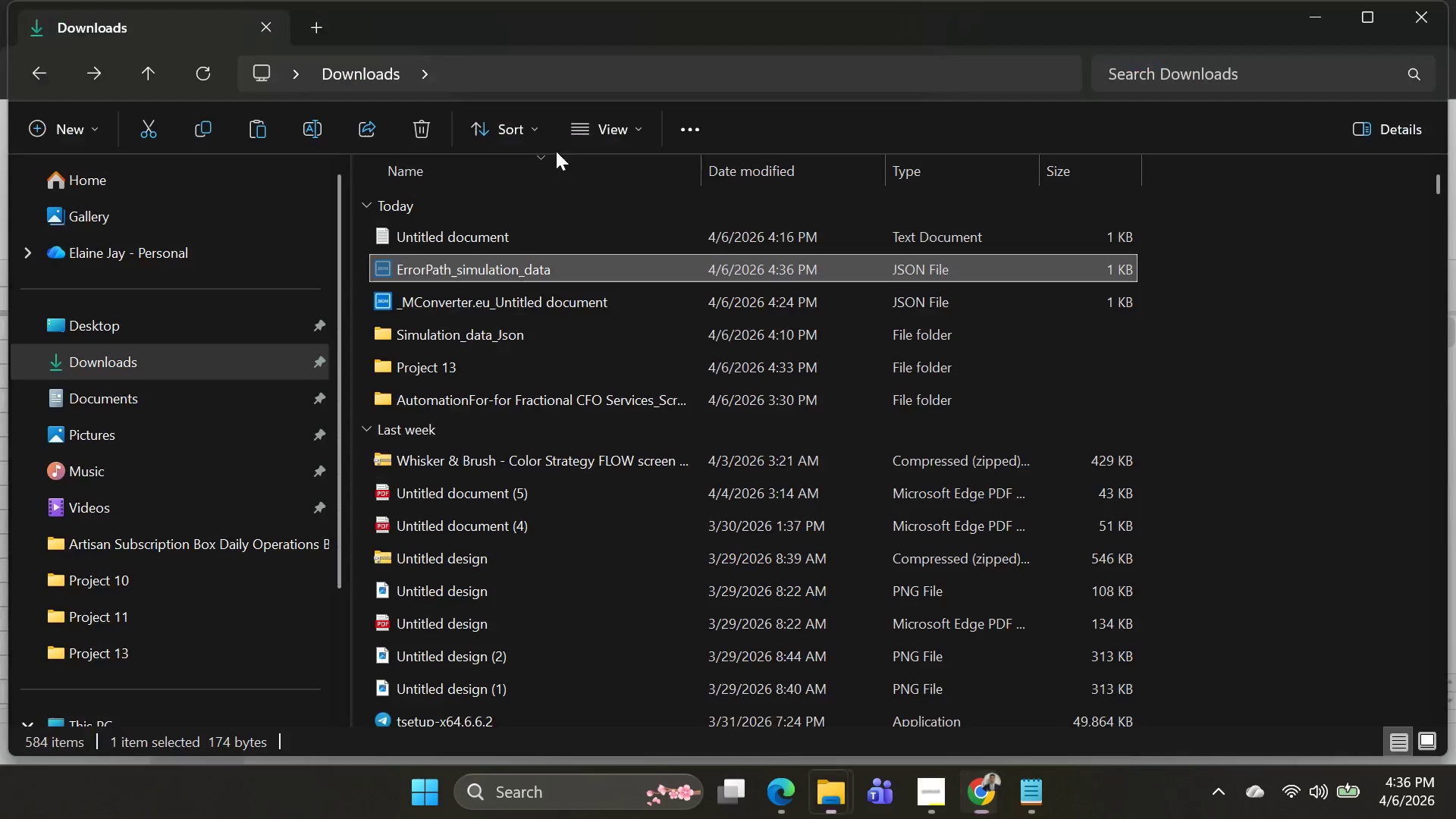 
key(Alt+Tab)
 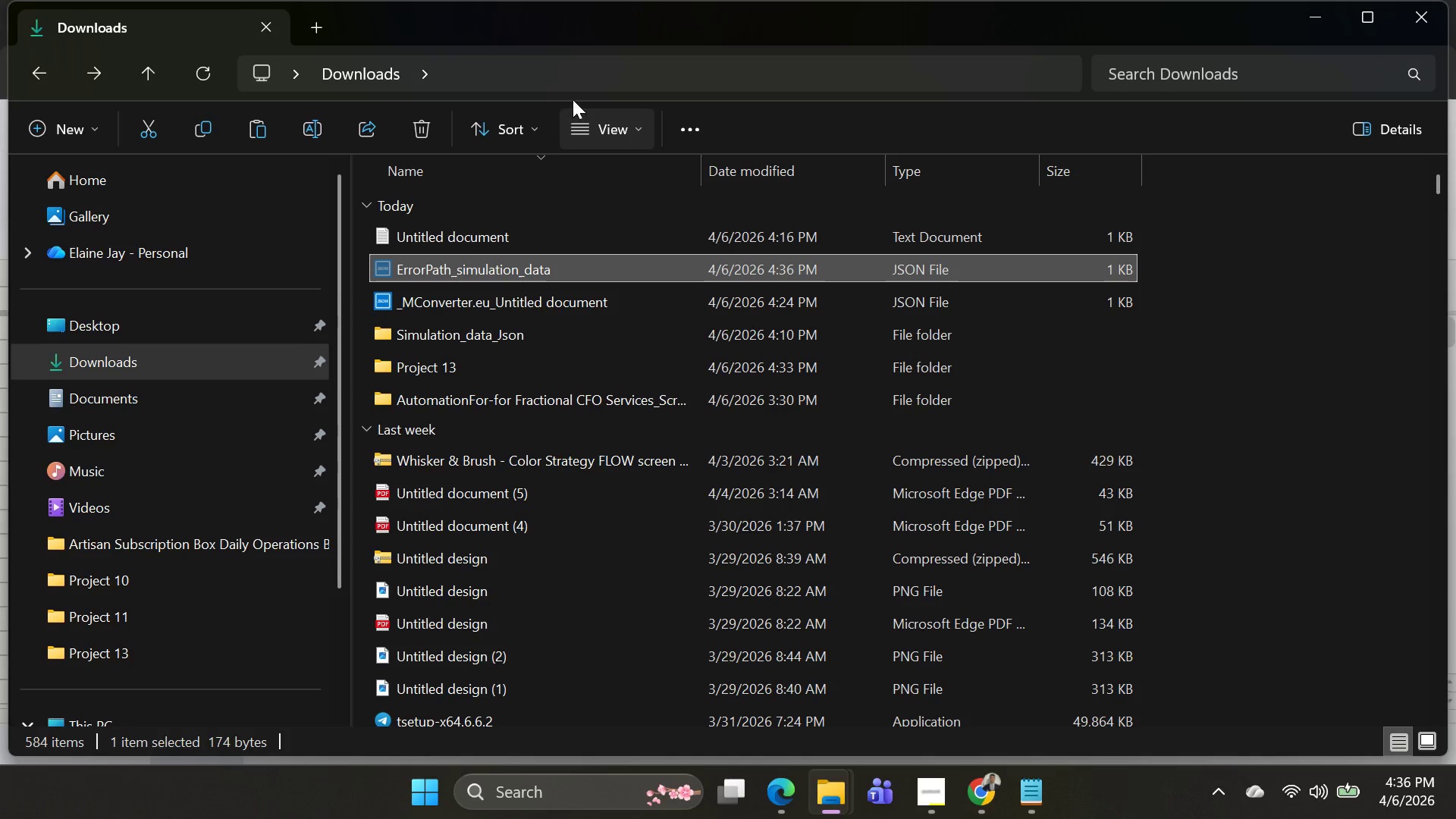 
hold_key(key=AltLeft, duration=1.47)
 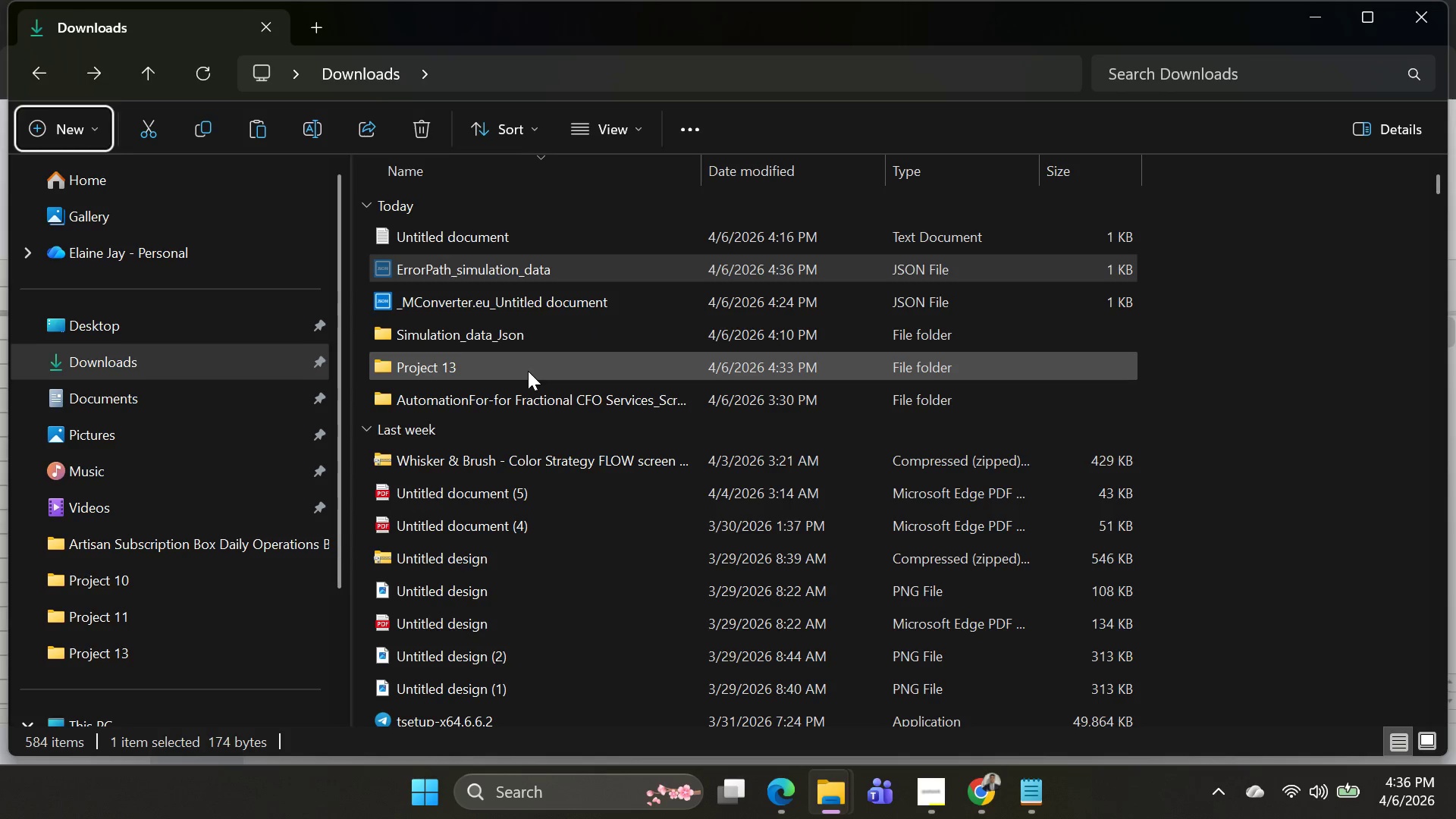 
left_click([528, 371])
 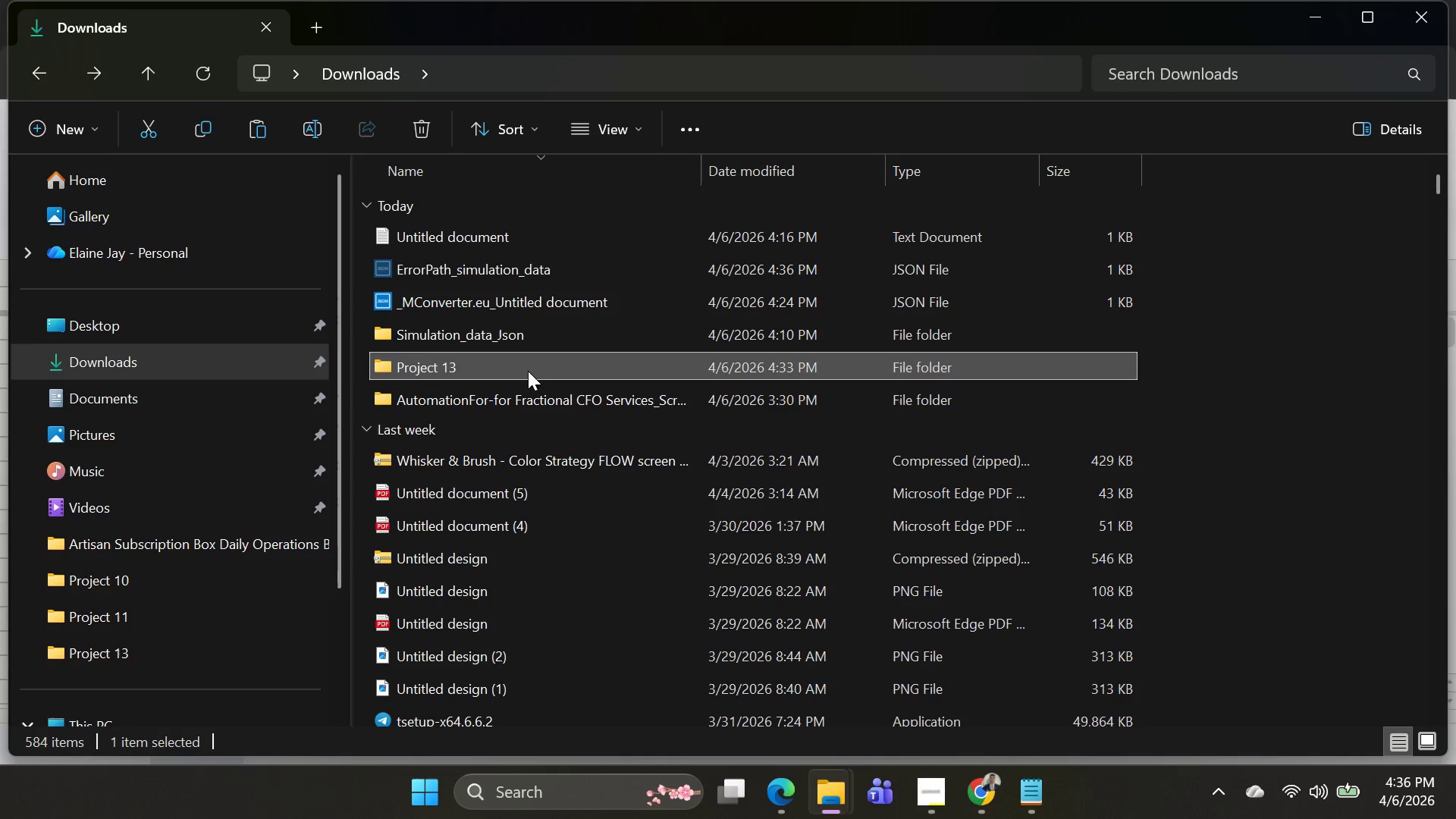 
left_click([528, 372])
 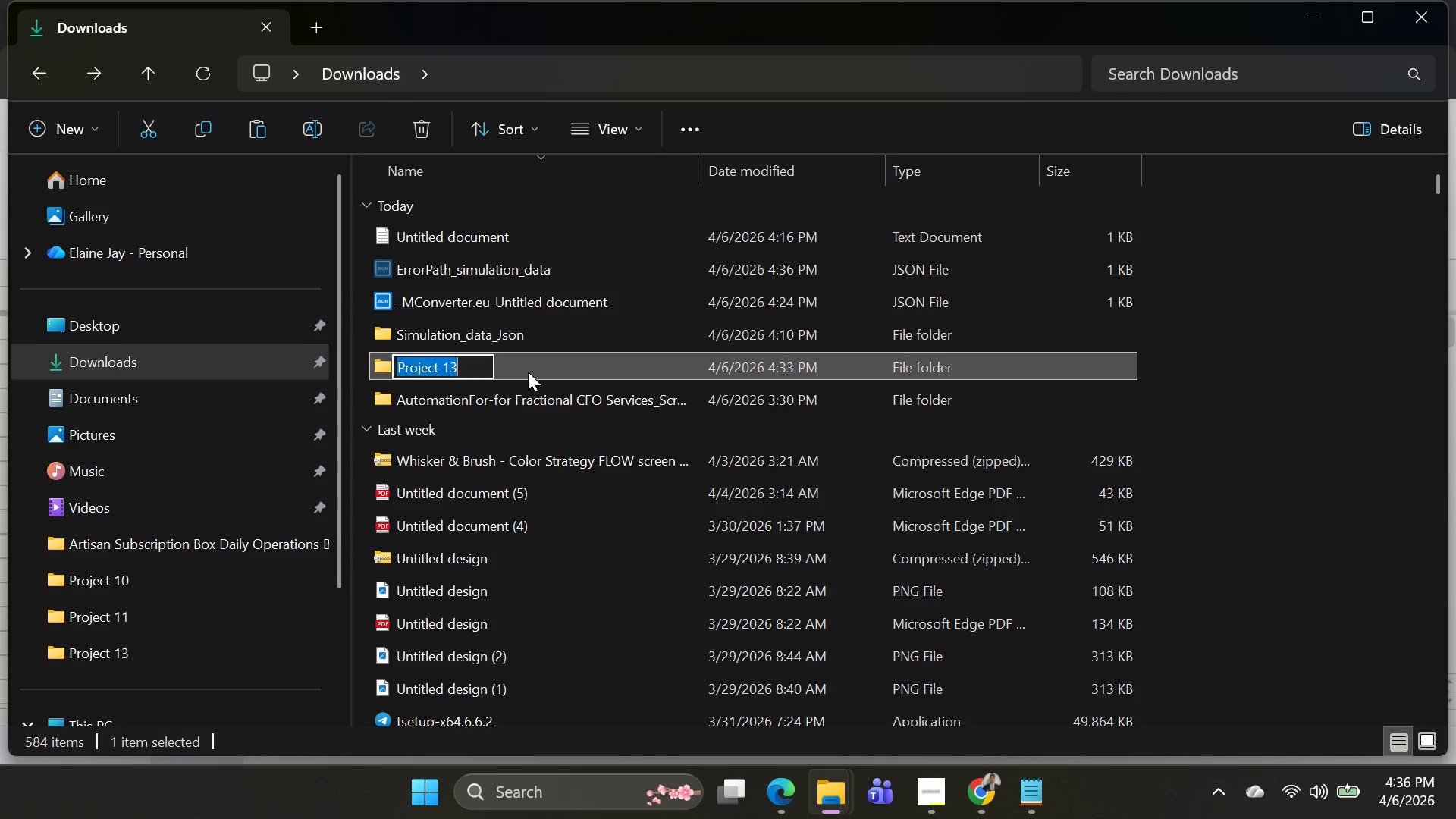 
left_click([528, 372])
 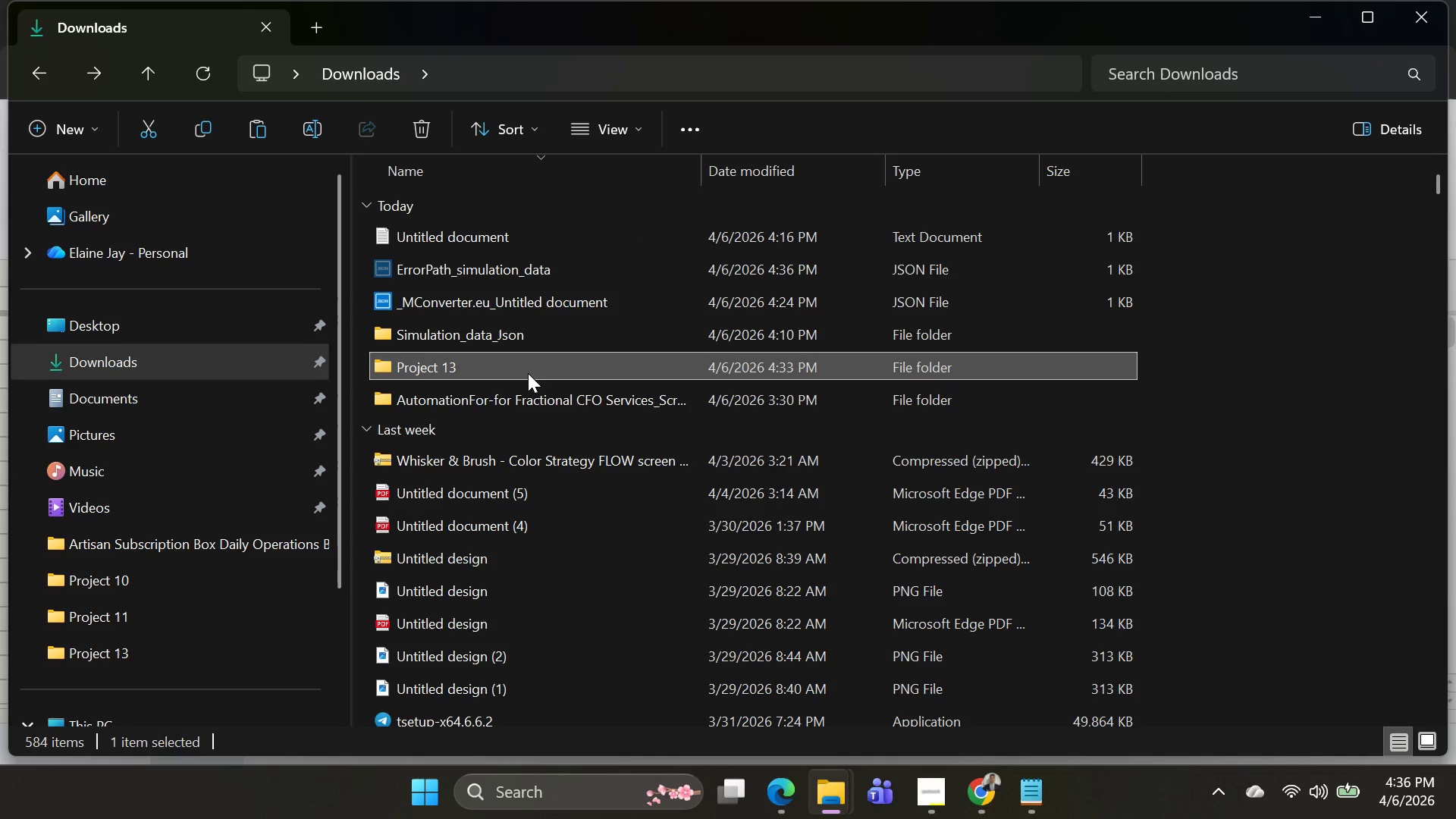 
double_click([528, 373])
 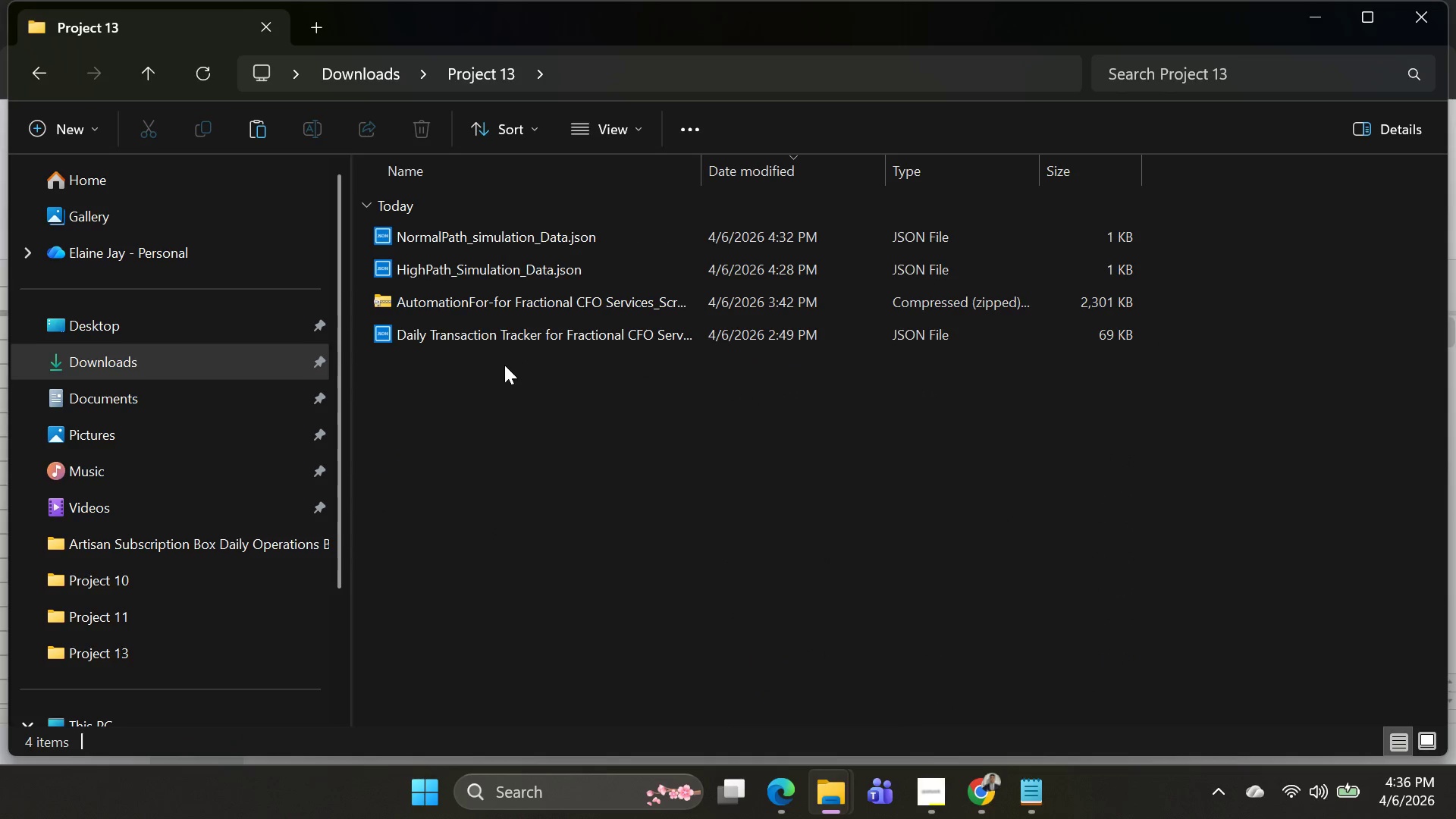 
key(Control+ControlLeft)
 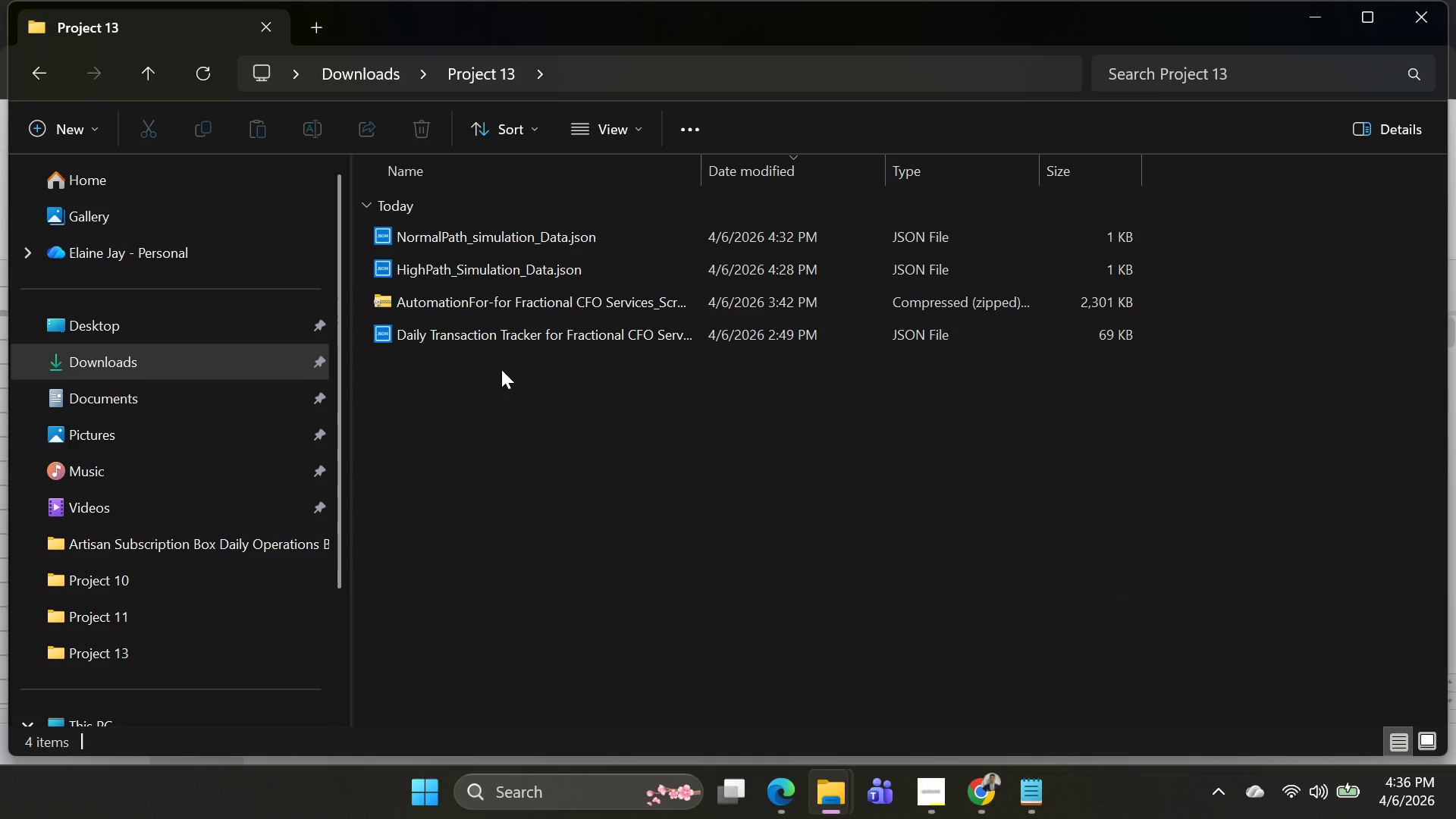 
key(Control+V)
 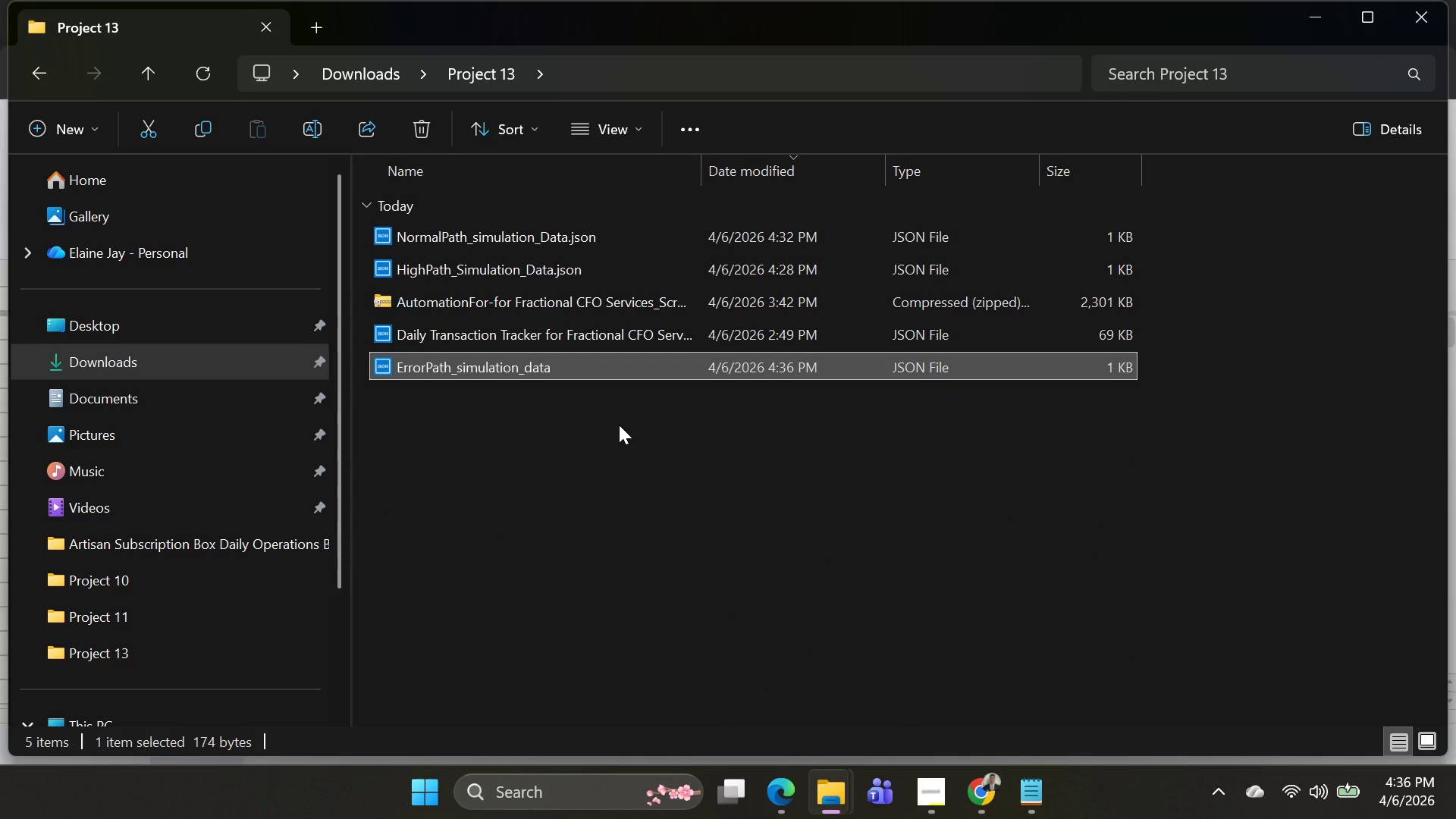 
left_click([619, 425])
 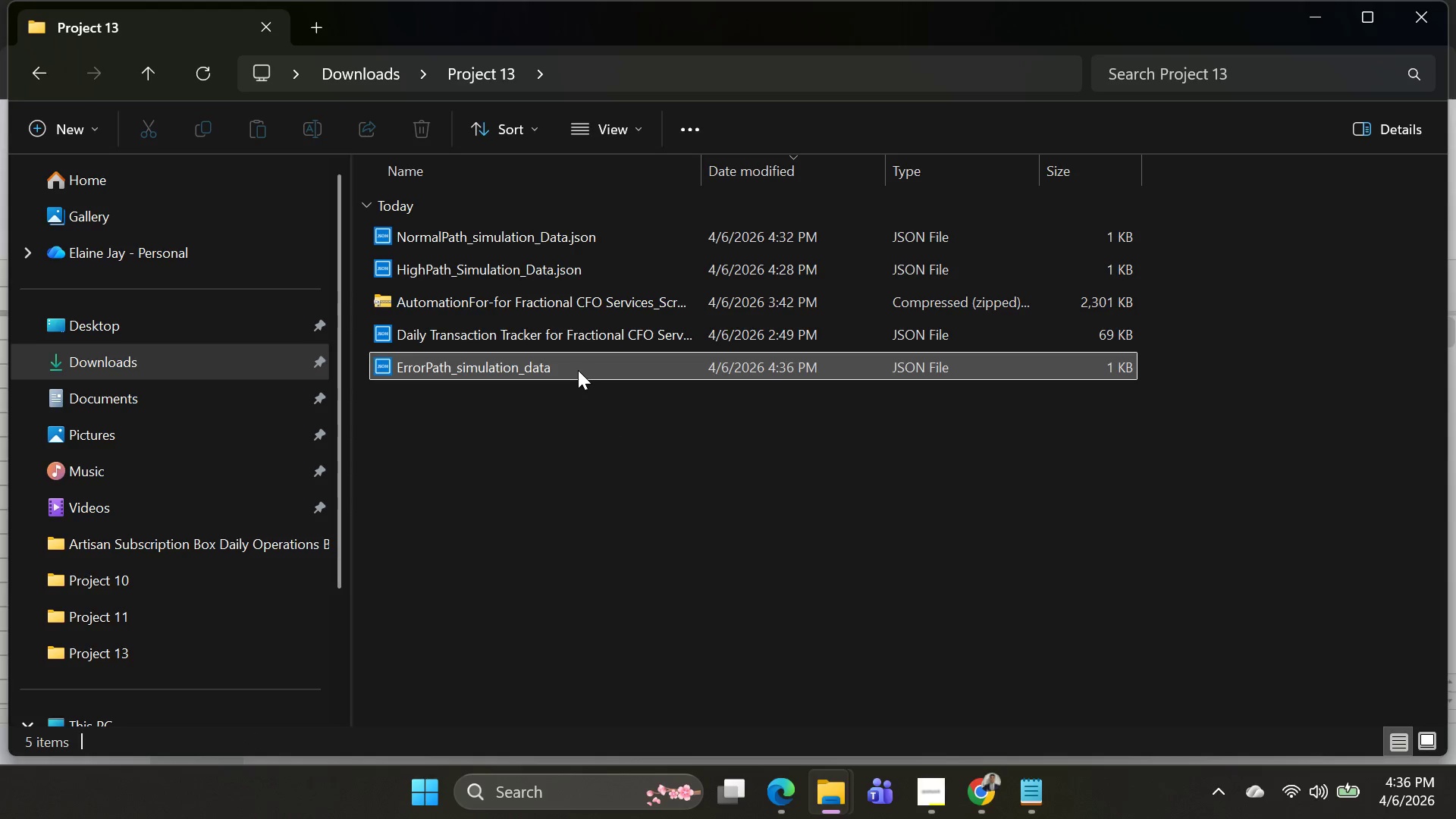 
left_click([577, 369])
 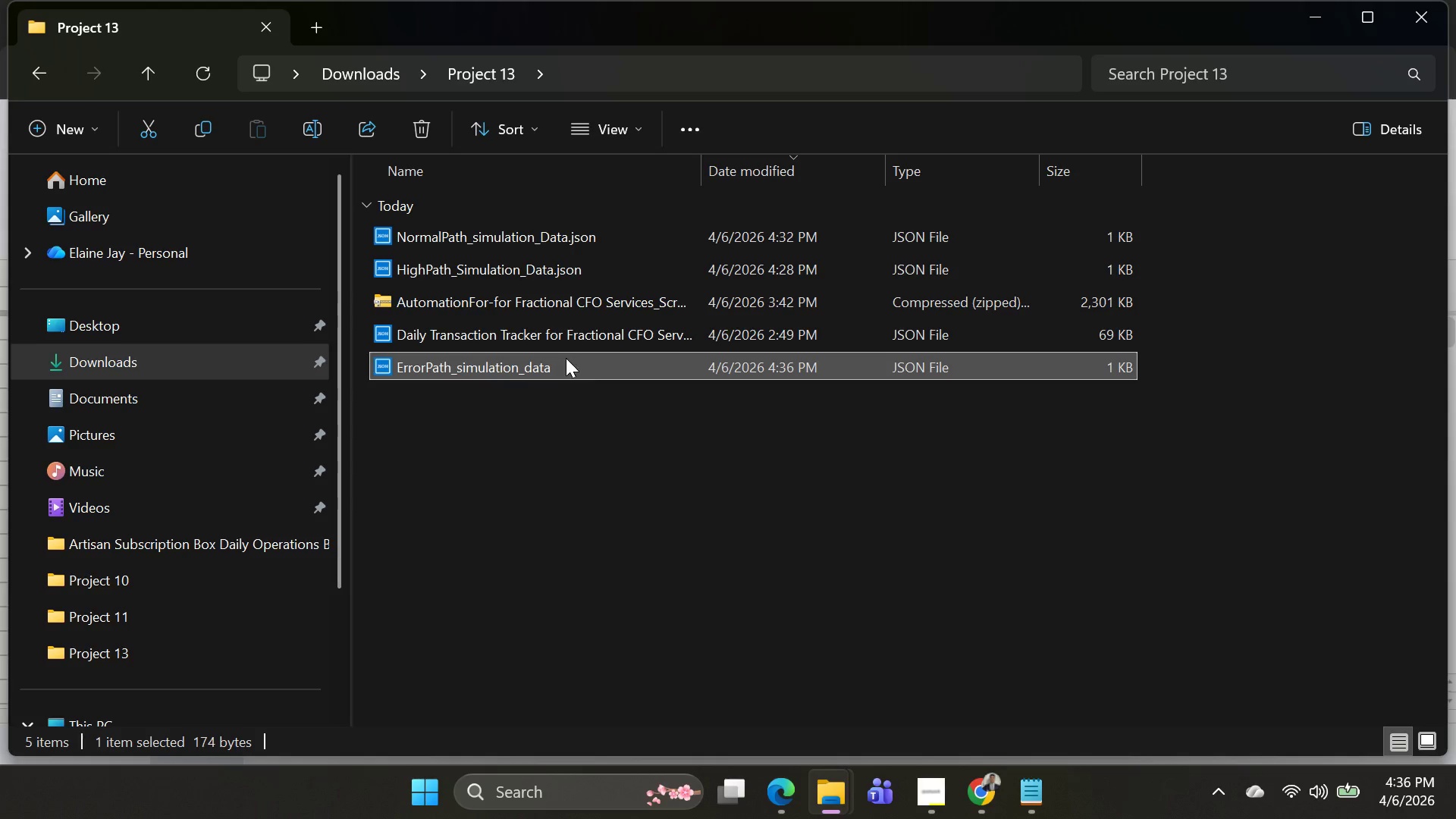 
left_click([566, 358])
 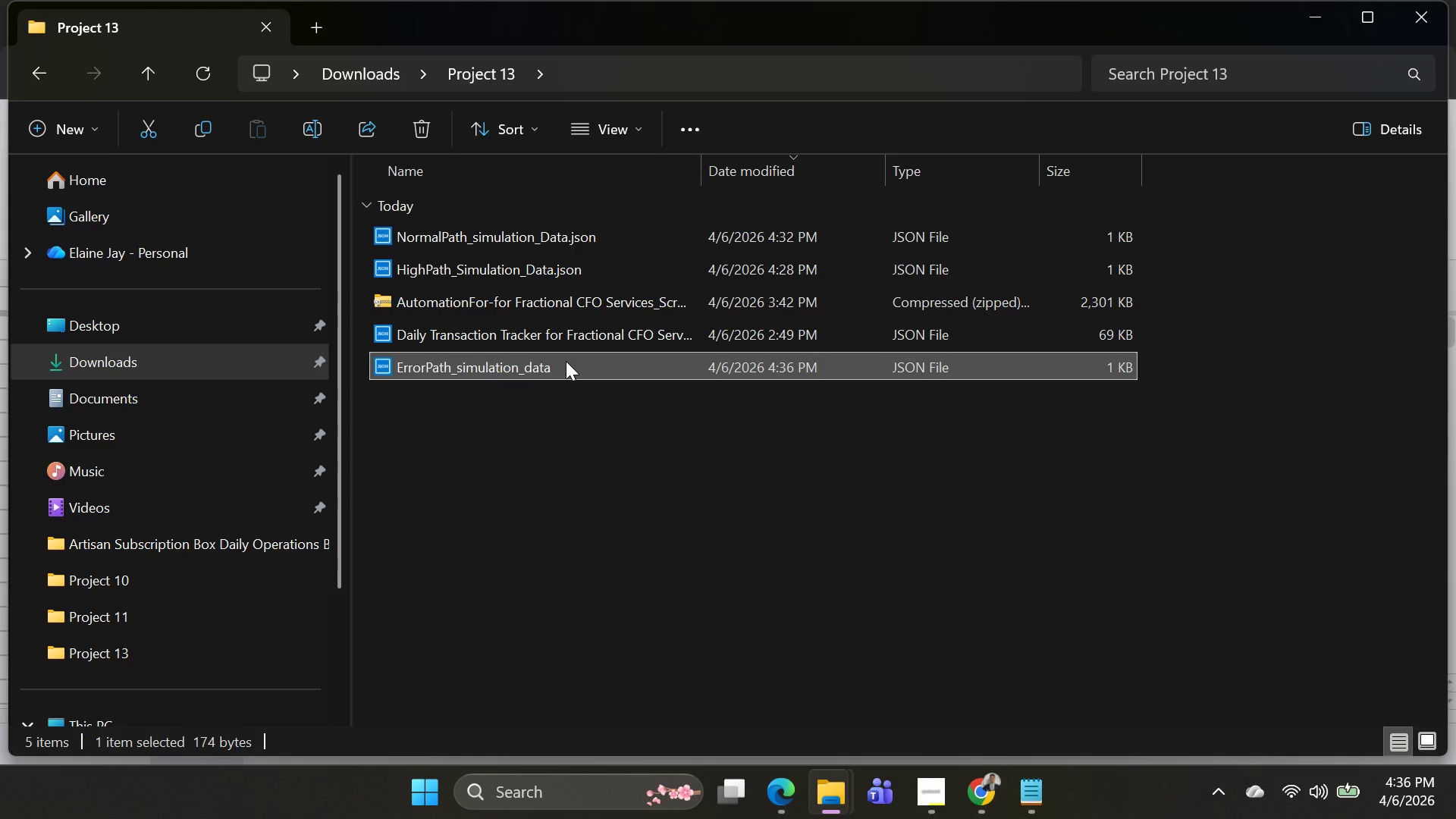 
left_click([566, 361])
 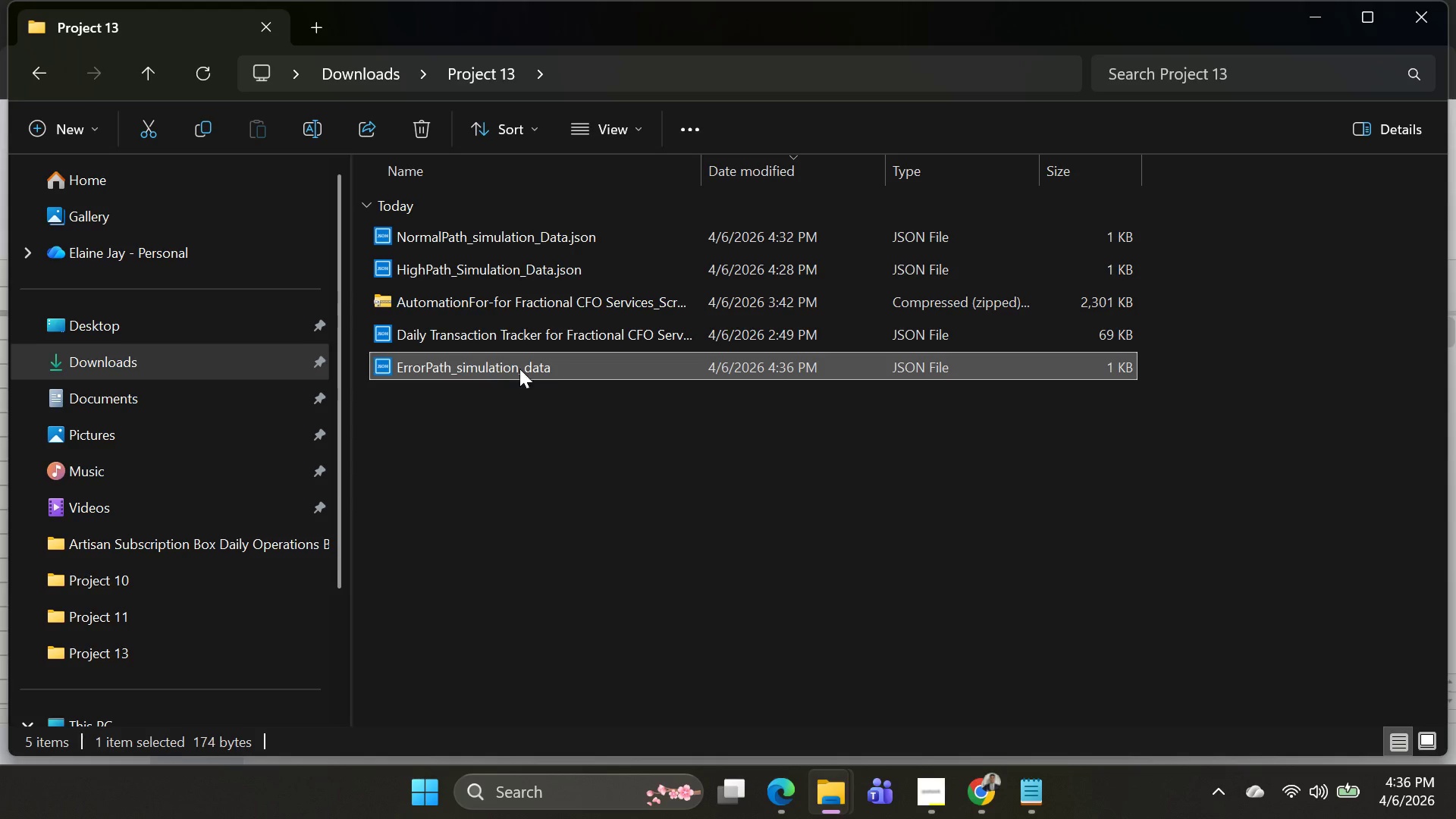 
left_click([502, 368])
 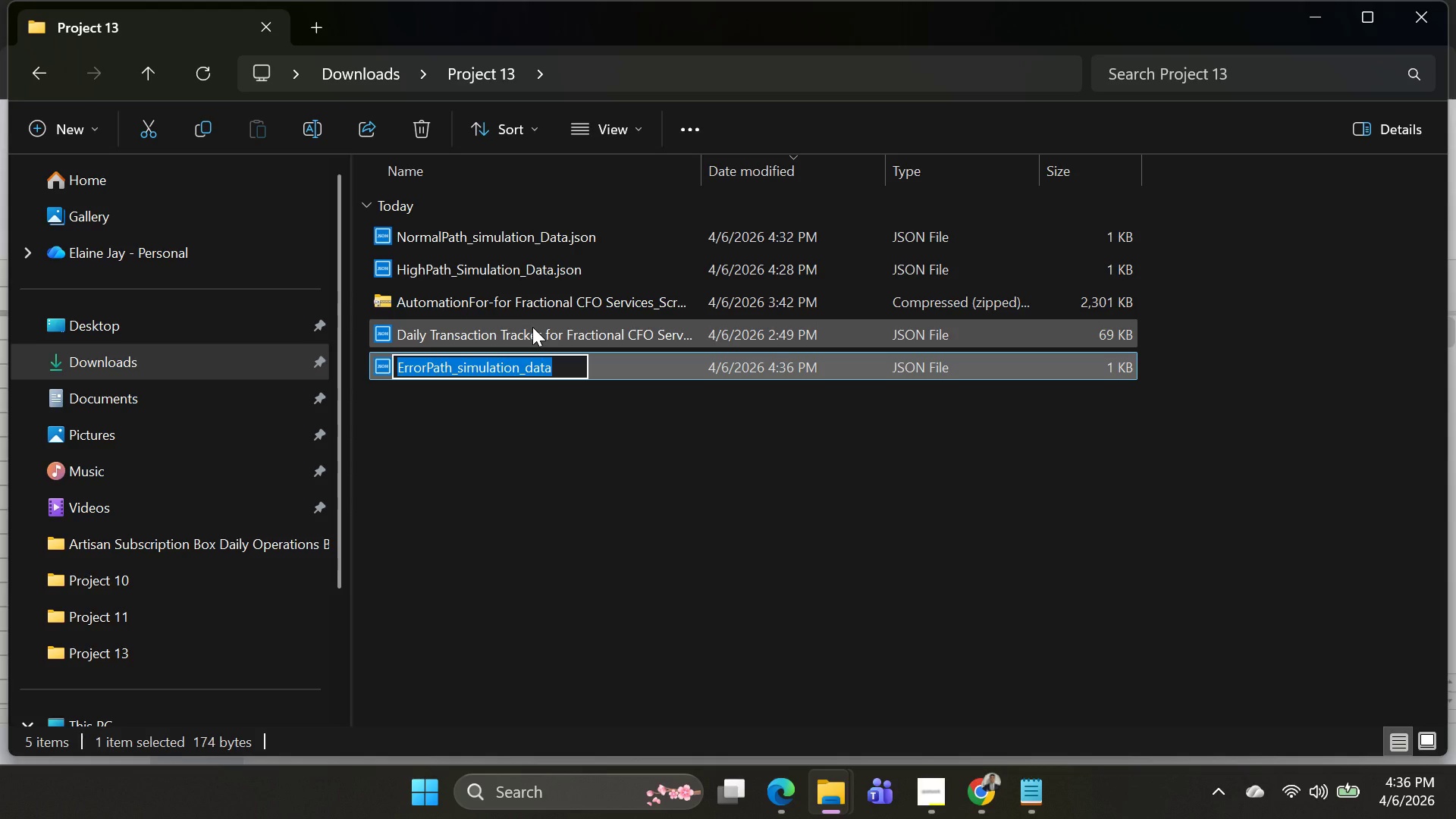 
key(ArrowRight)
 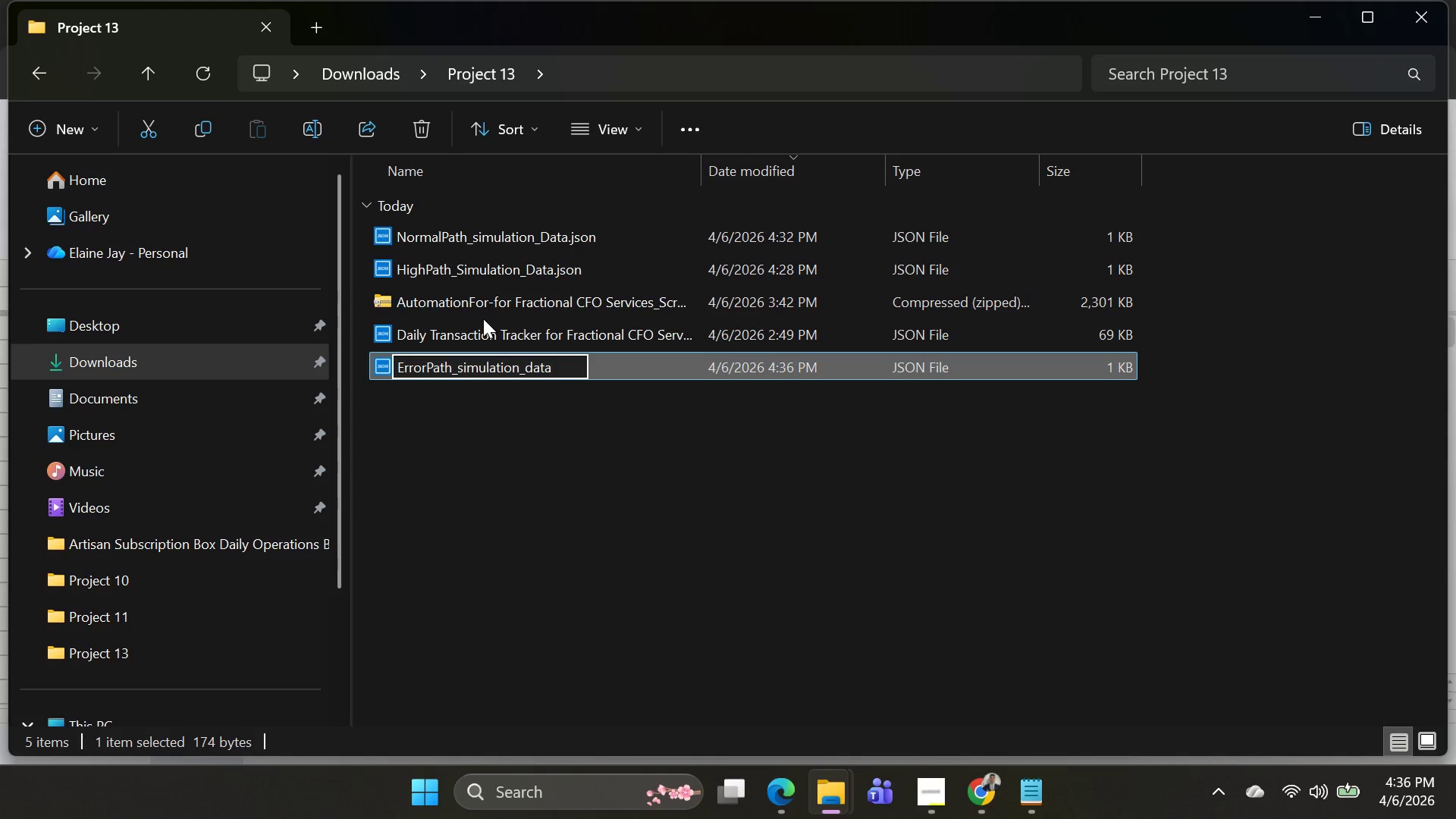 
type(.json)
 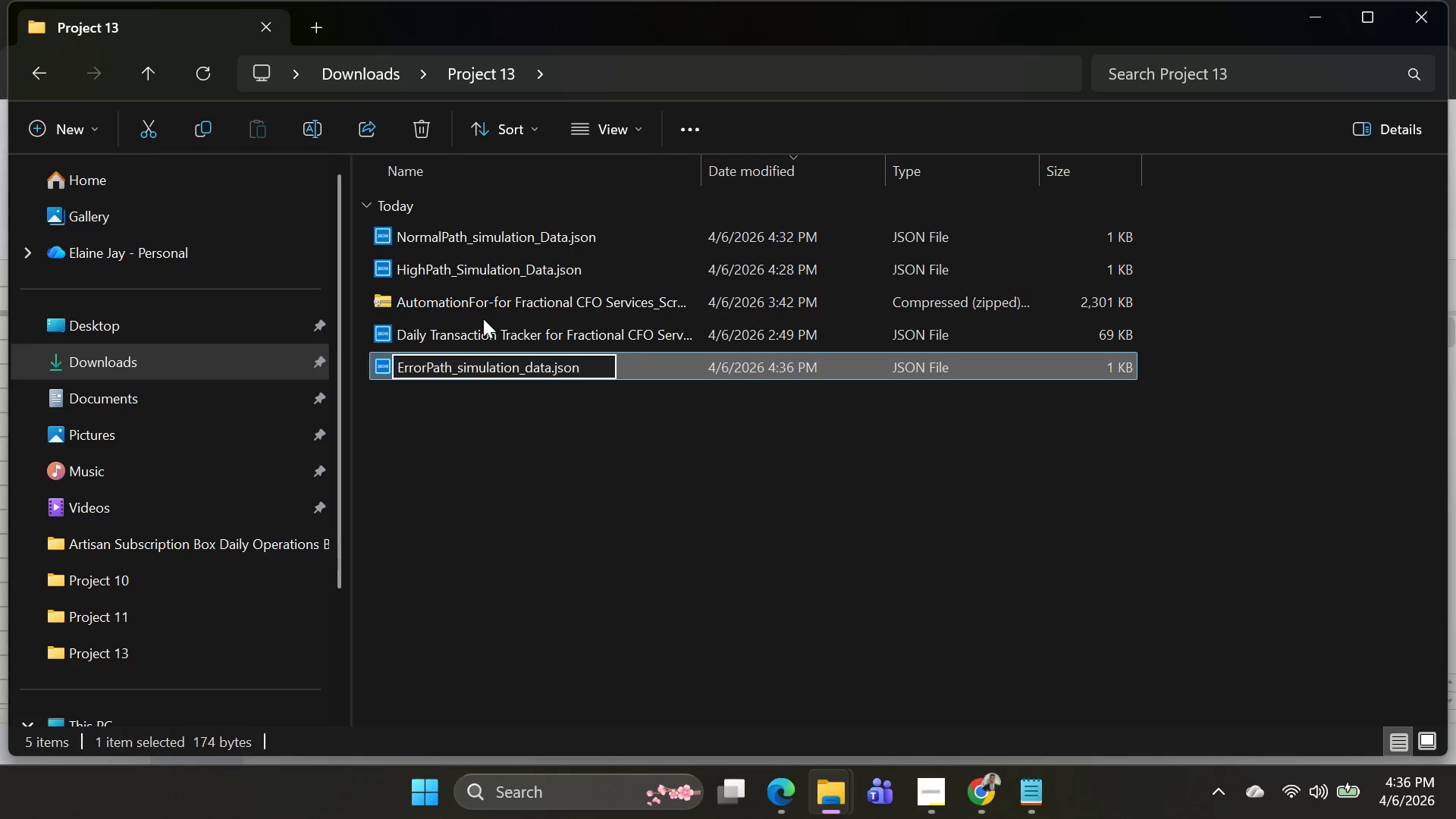 
key(Enter)
 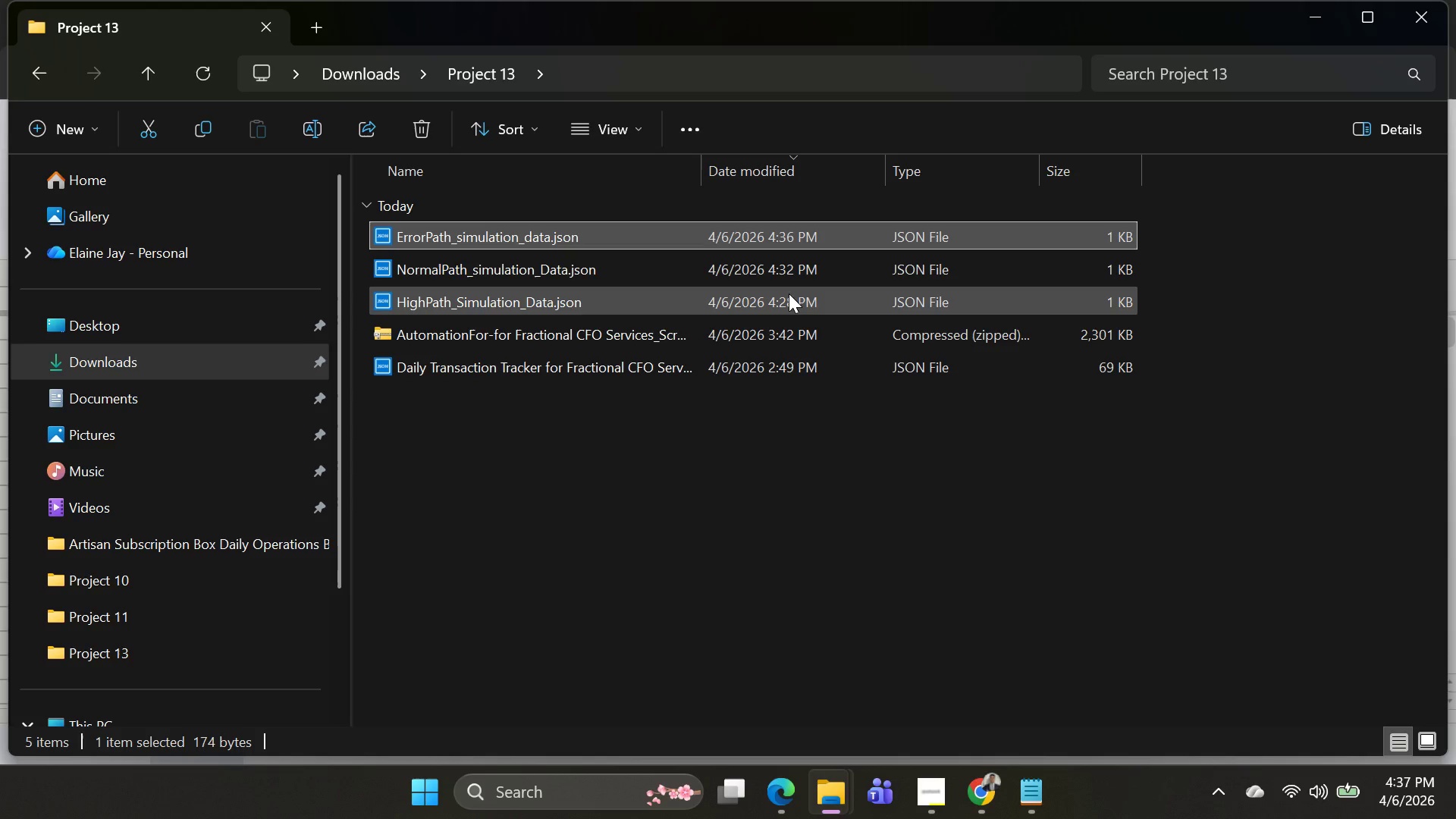 
wait(8.89)
 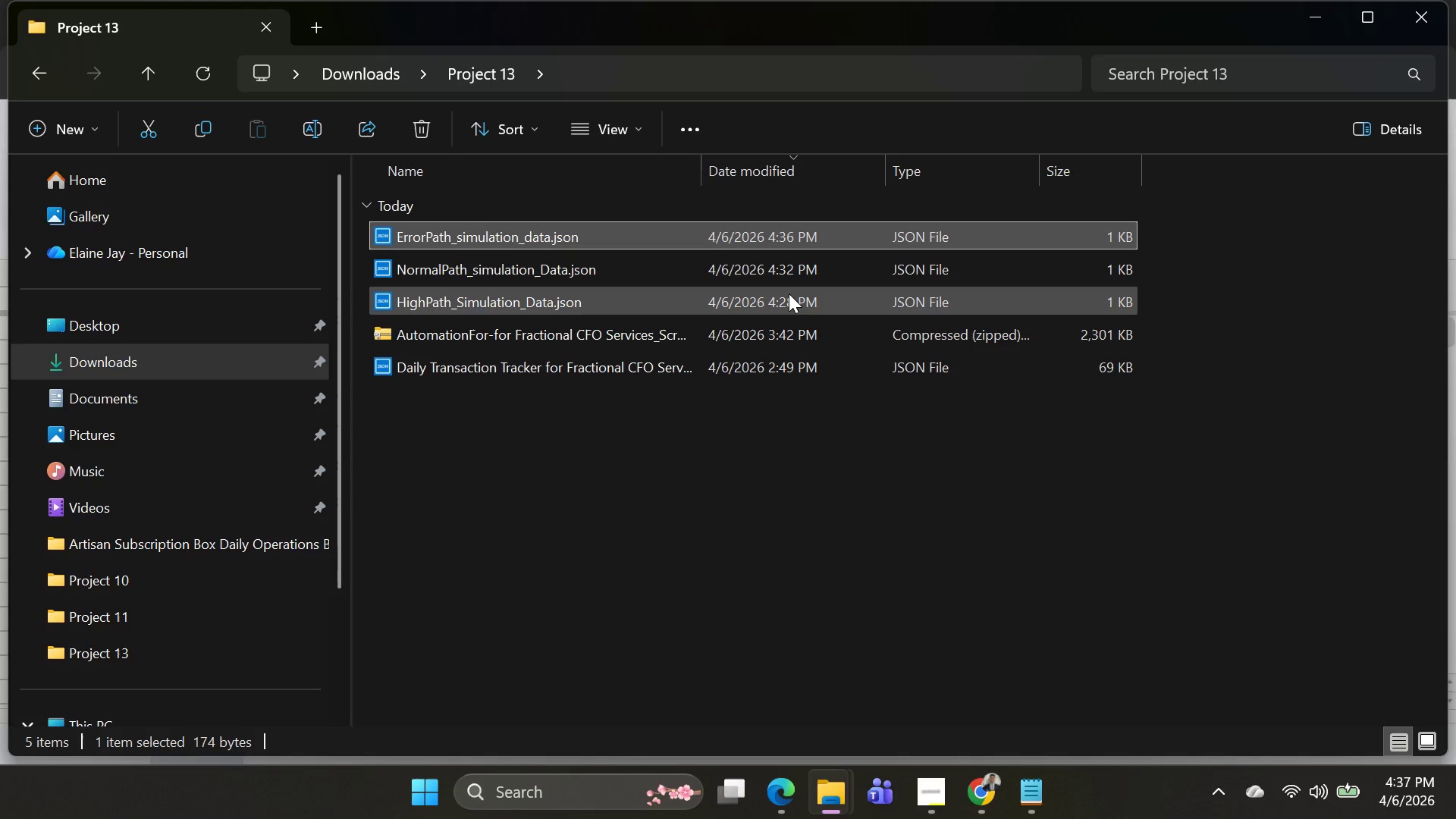 
left_click([770, 519])
 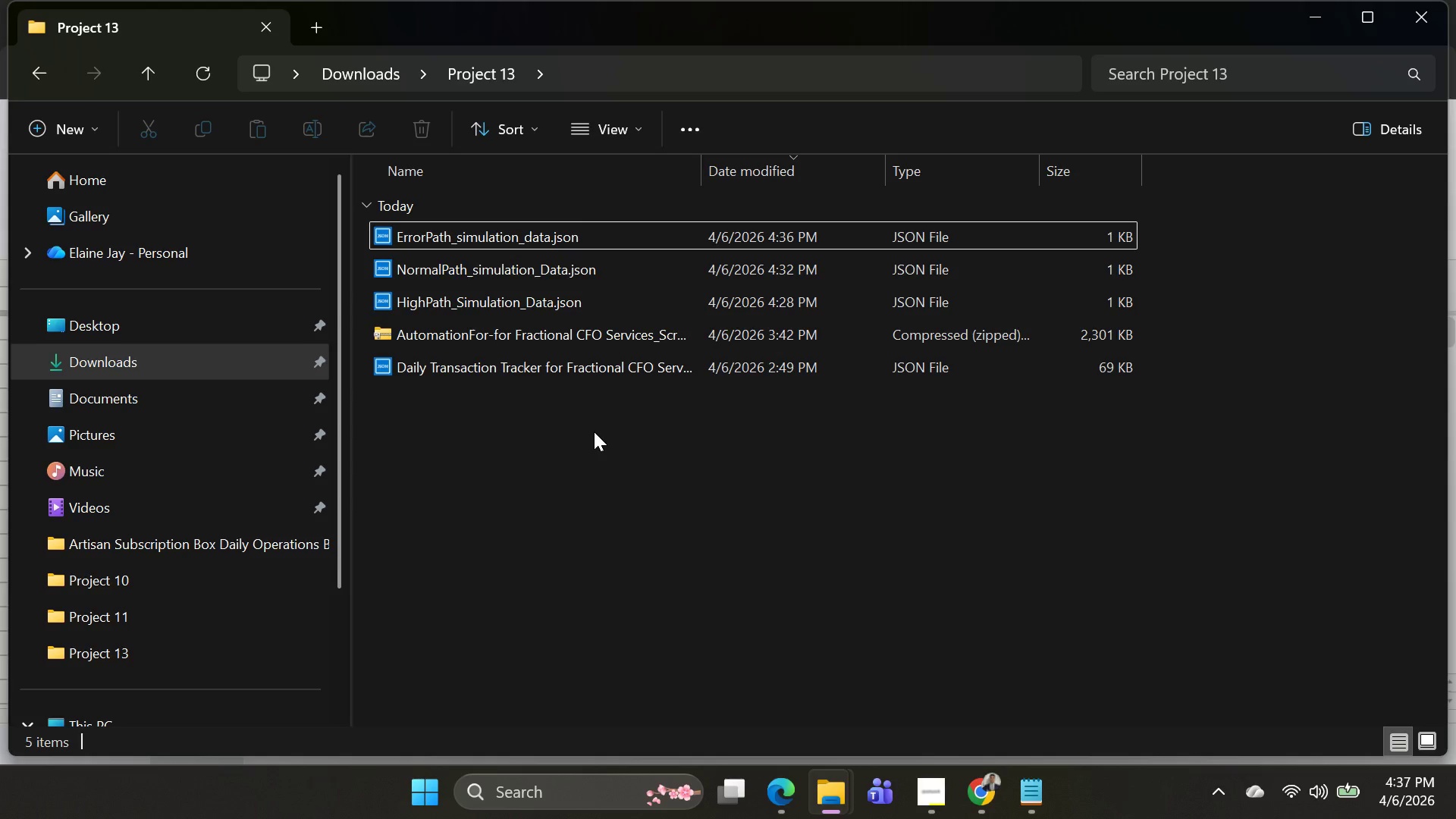 
wait(7.92)
 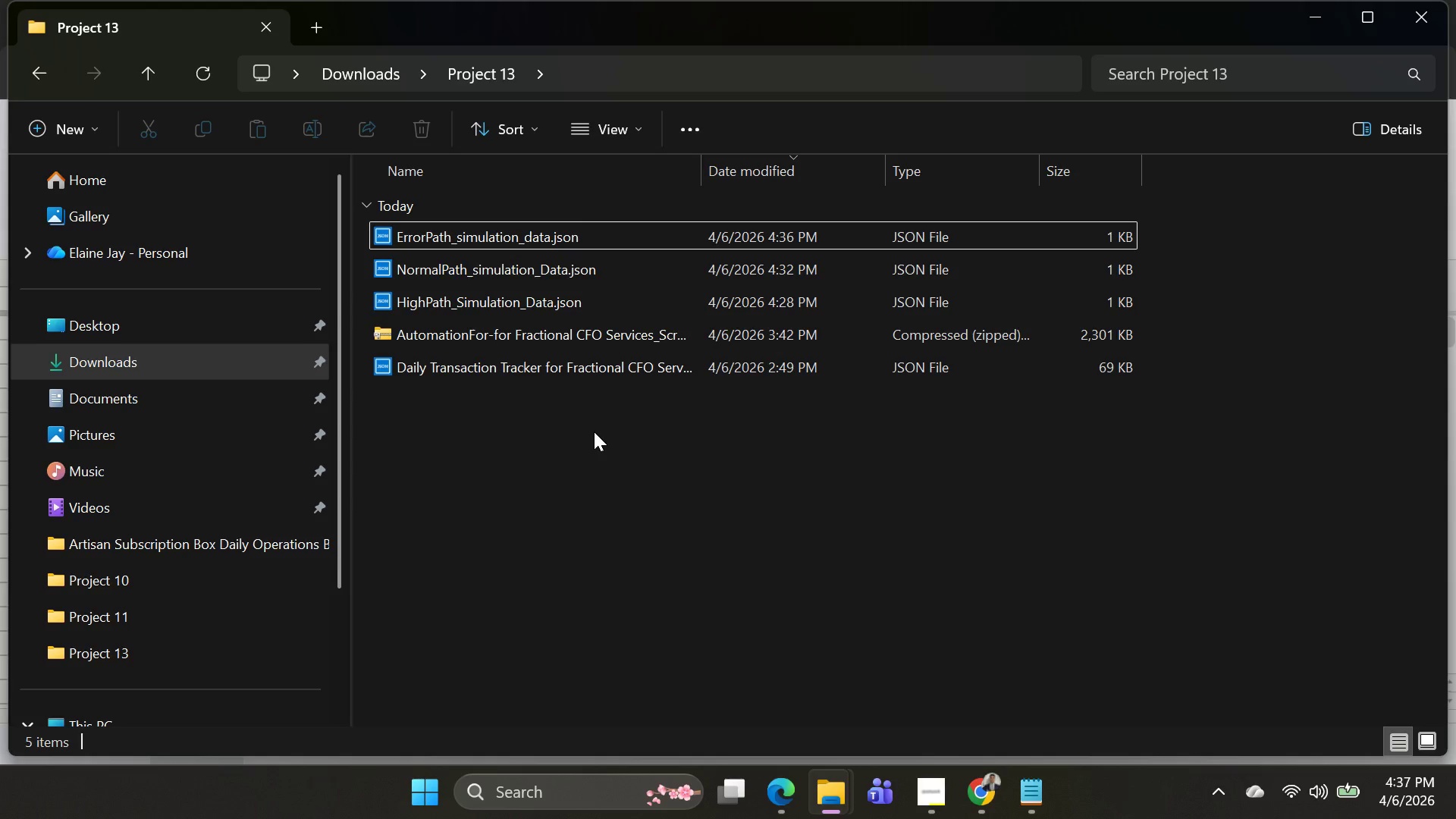 
scroll: coordinate [794, 467], scroll_direction: up, amount: 3.0
 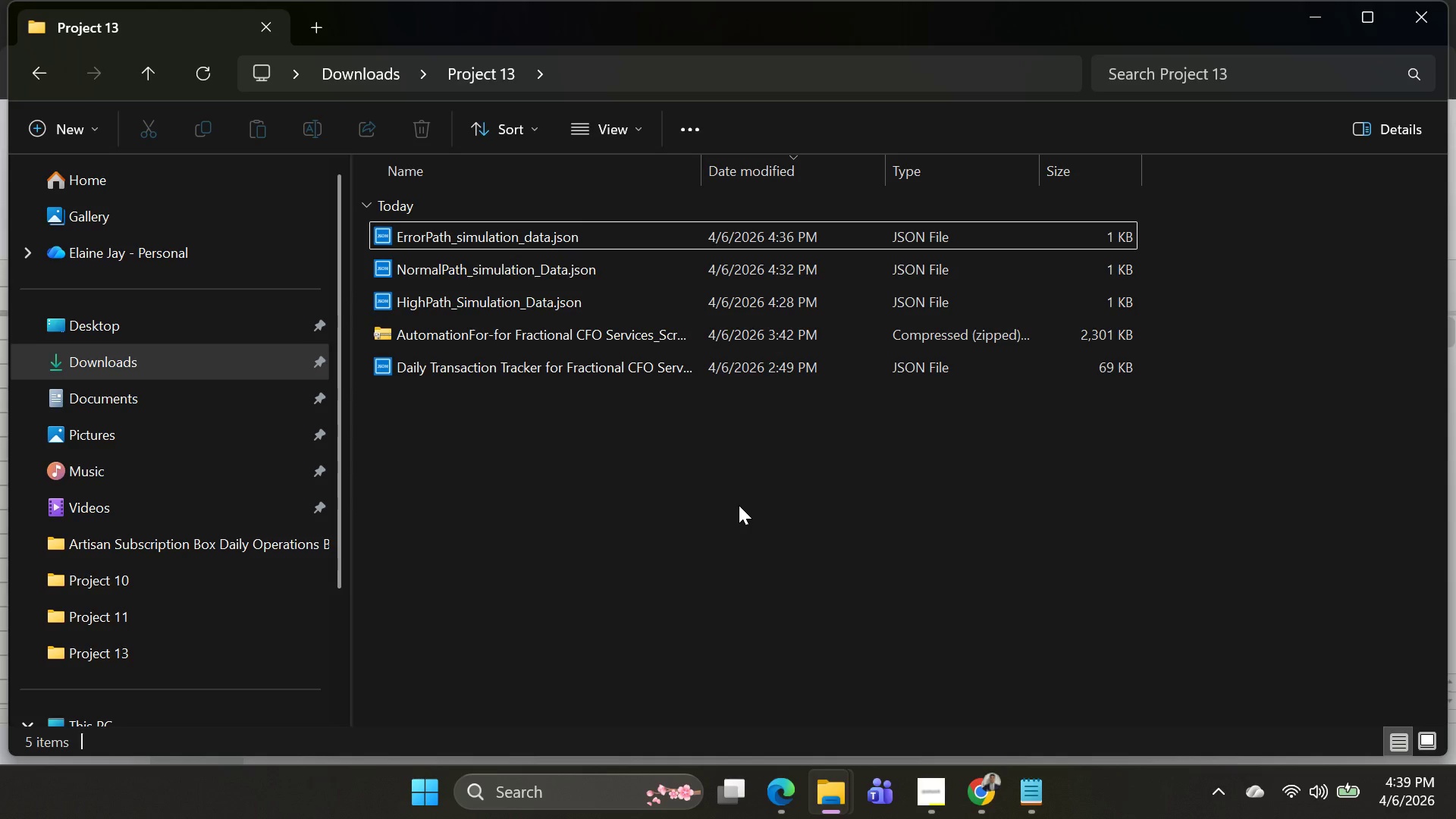 
wait(129.62)
 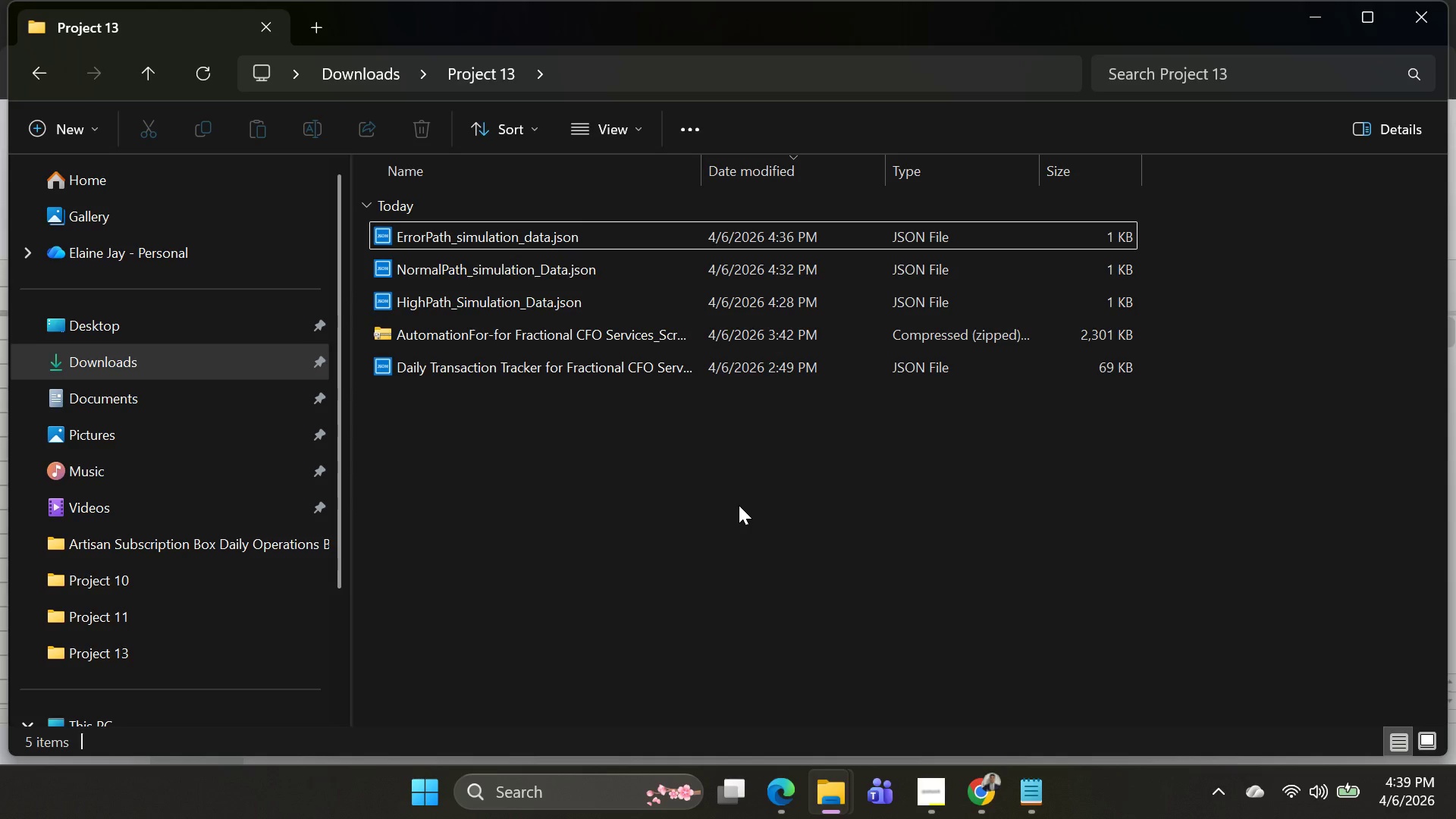 
scroll: coordinate [770, 349], scroll_direction: up, amount: 2.0
 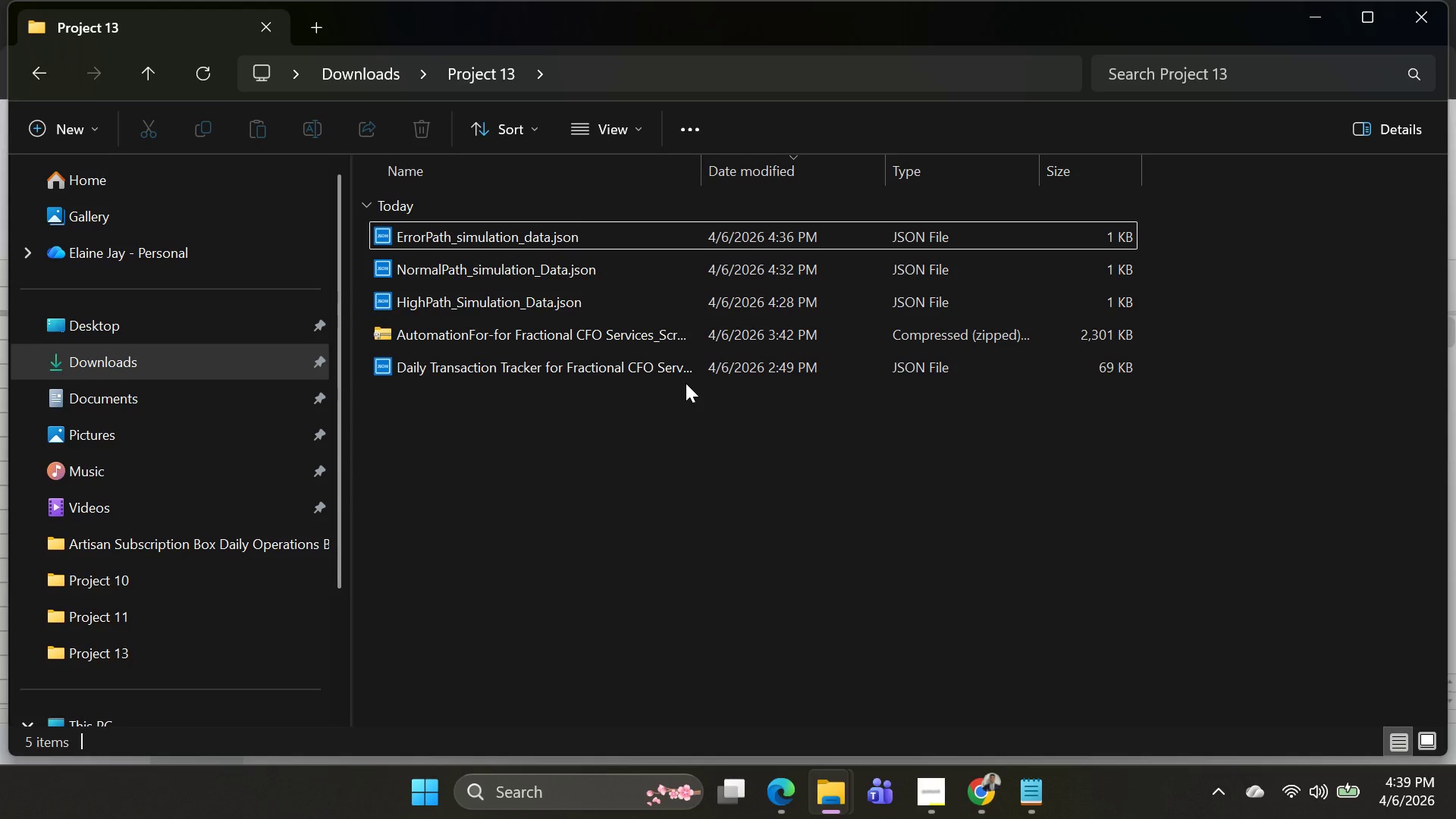 
wait(14.3)
 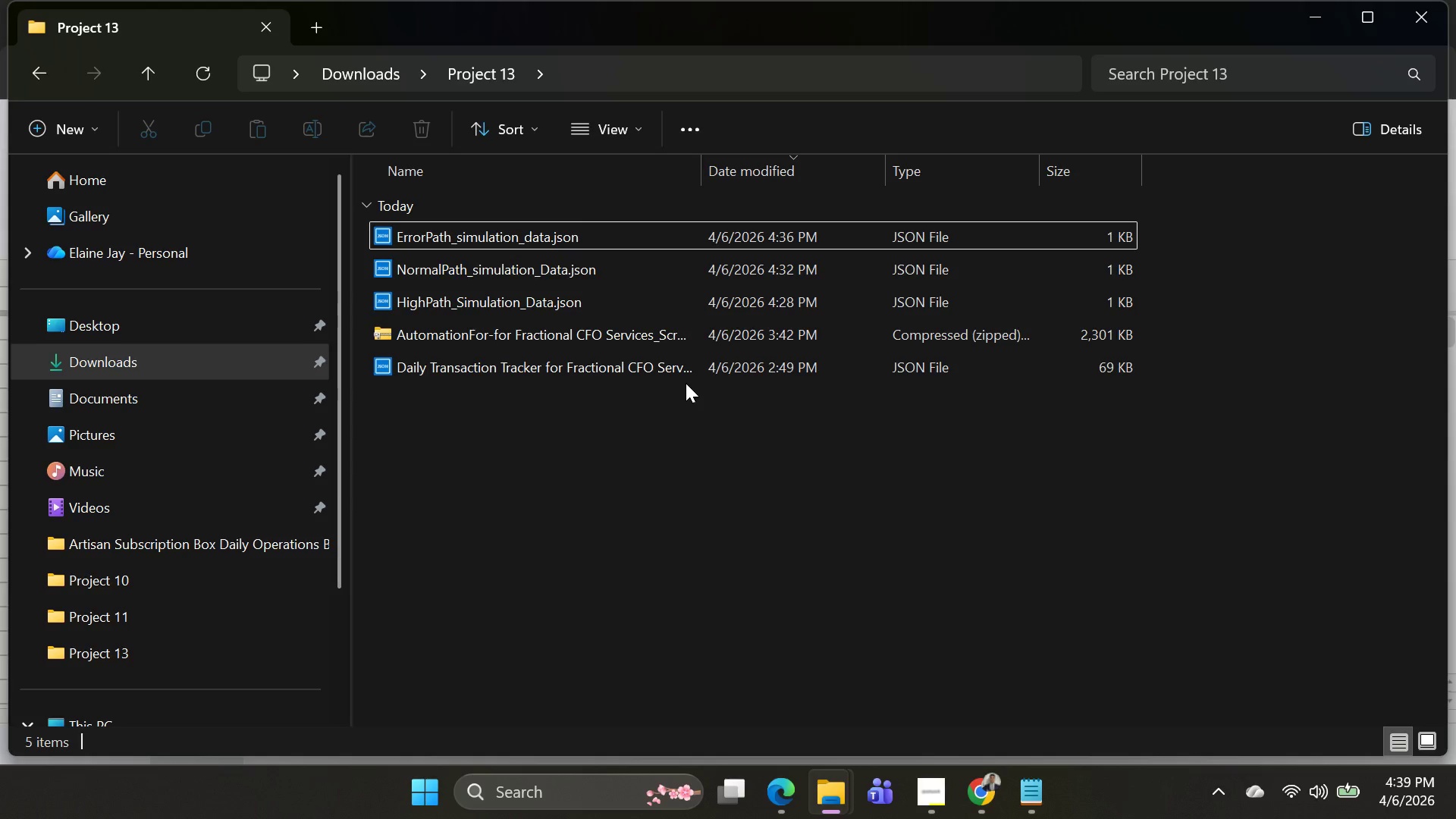 
left_click([1318, 30])
 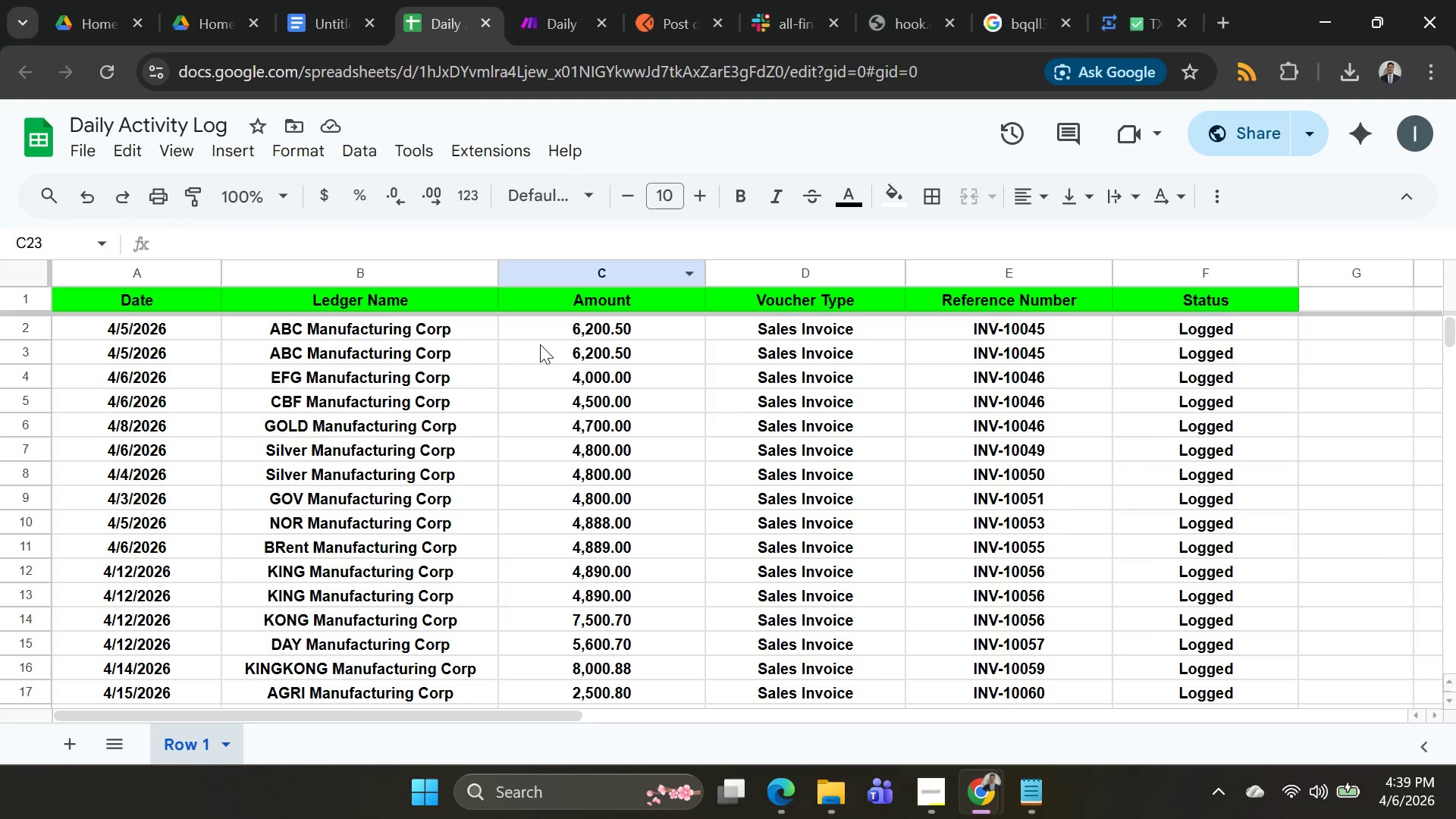 
scroll: coordinate [549, 286], scroll_direction: up, amount: 4.0
 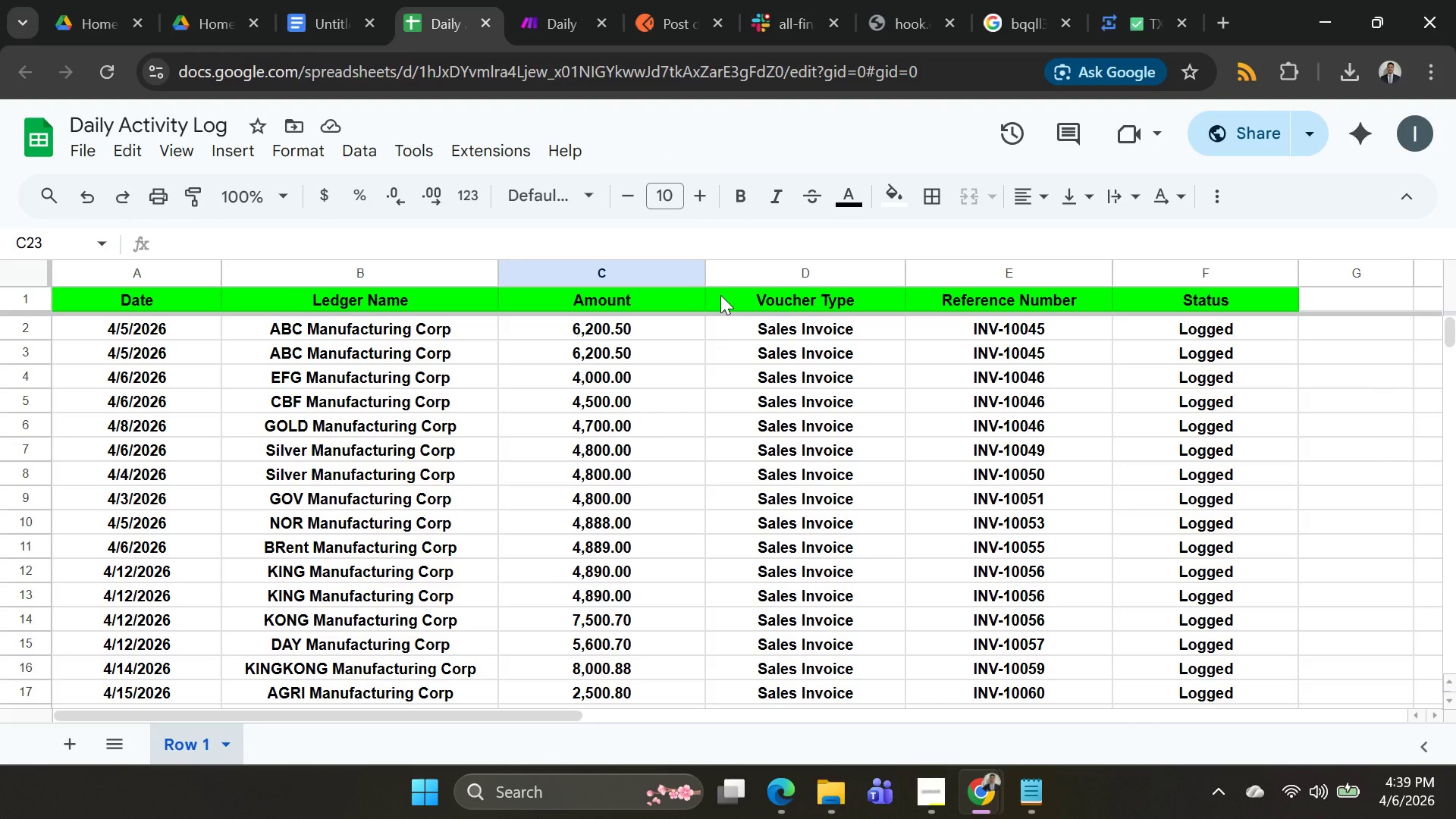 
wait(5.25)
 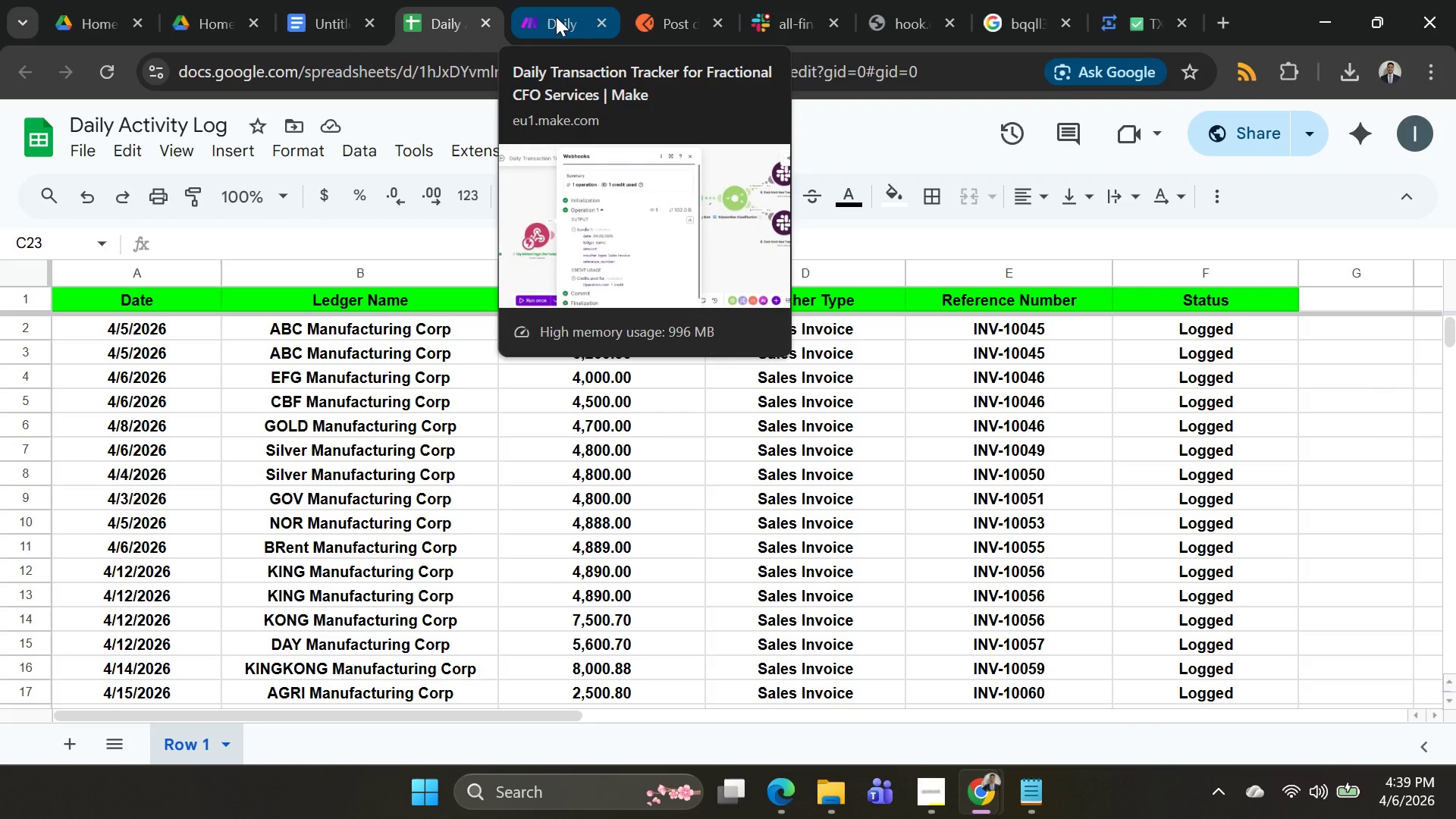 
scroll: coordinate [742, 343], scroll_direction: down, amount: 2.0
 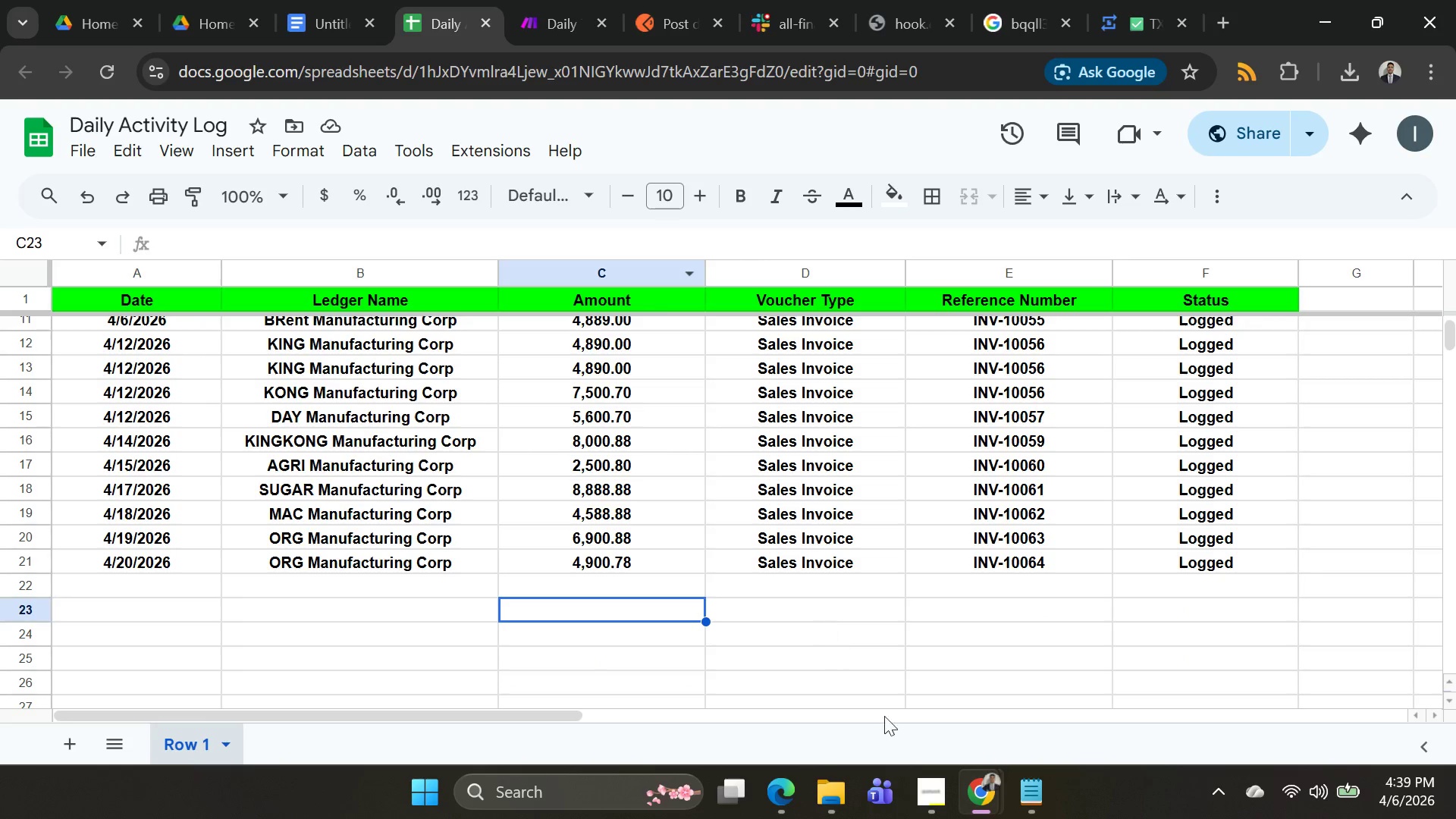 
left_click([909, 780])